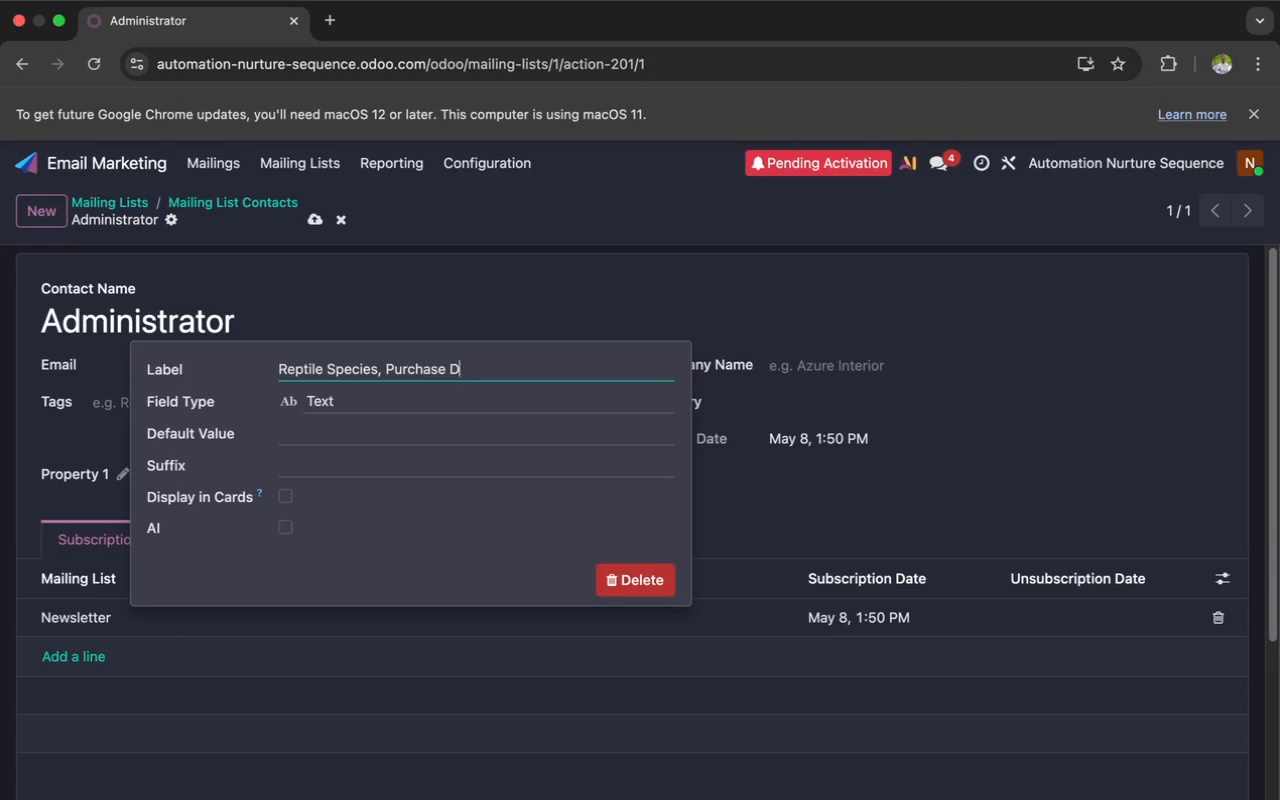 
hold_key(key=Backspace, duration=0.81)
 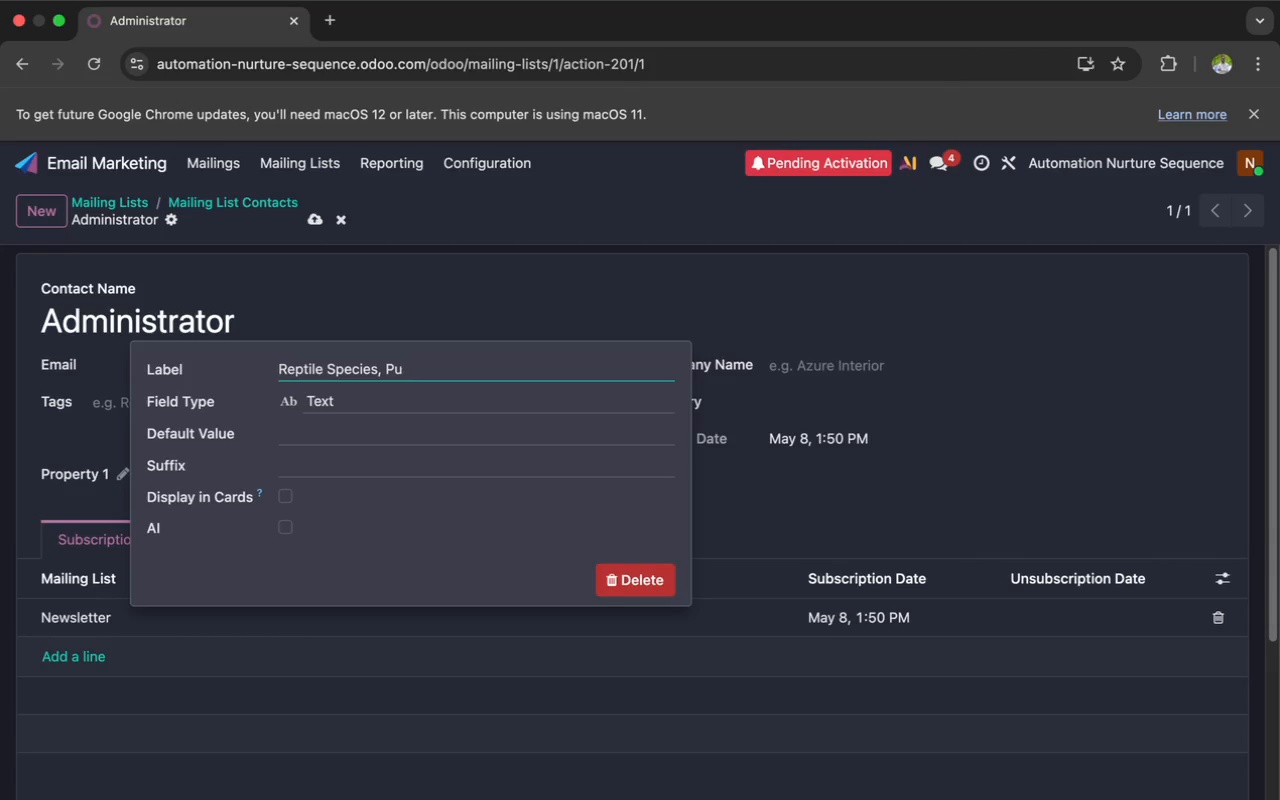 
key(Backspace)
 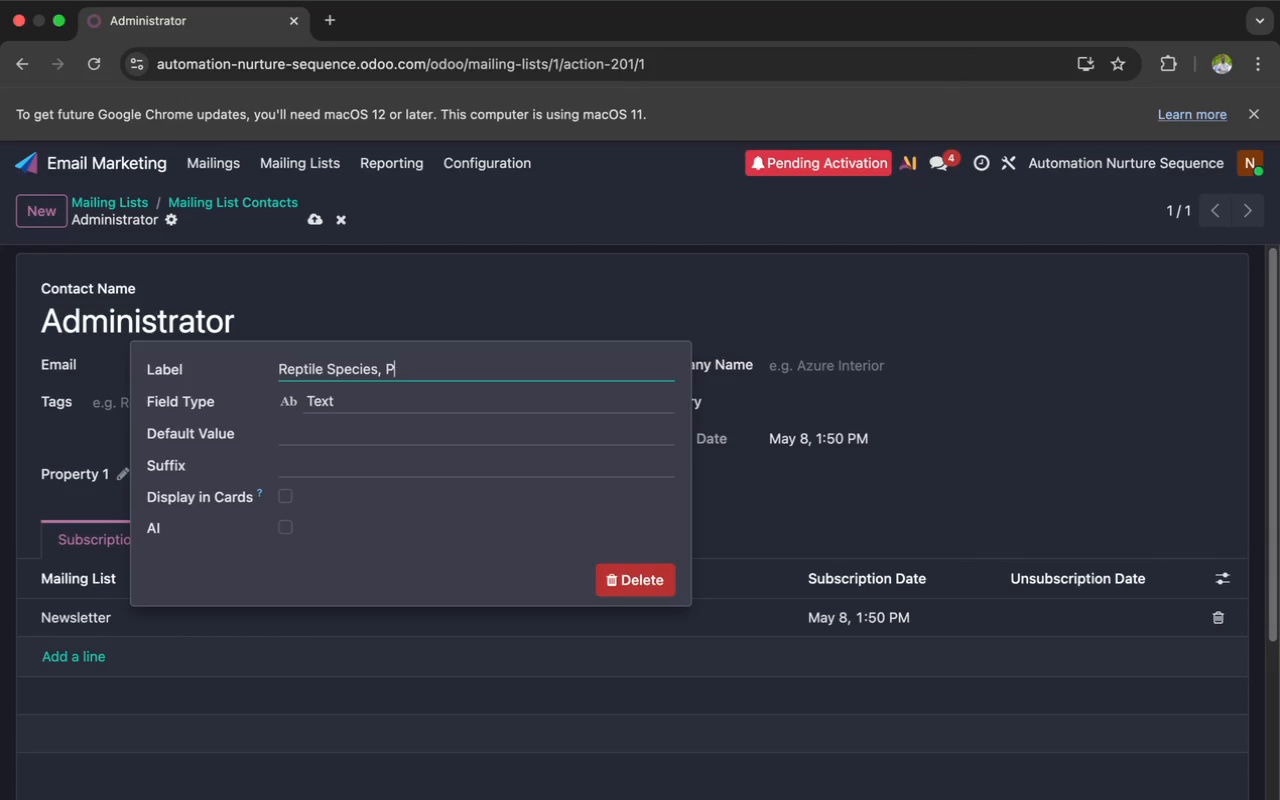 
key(Backspace)
 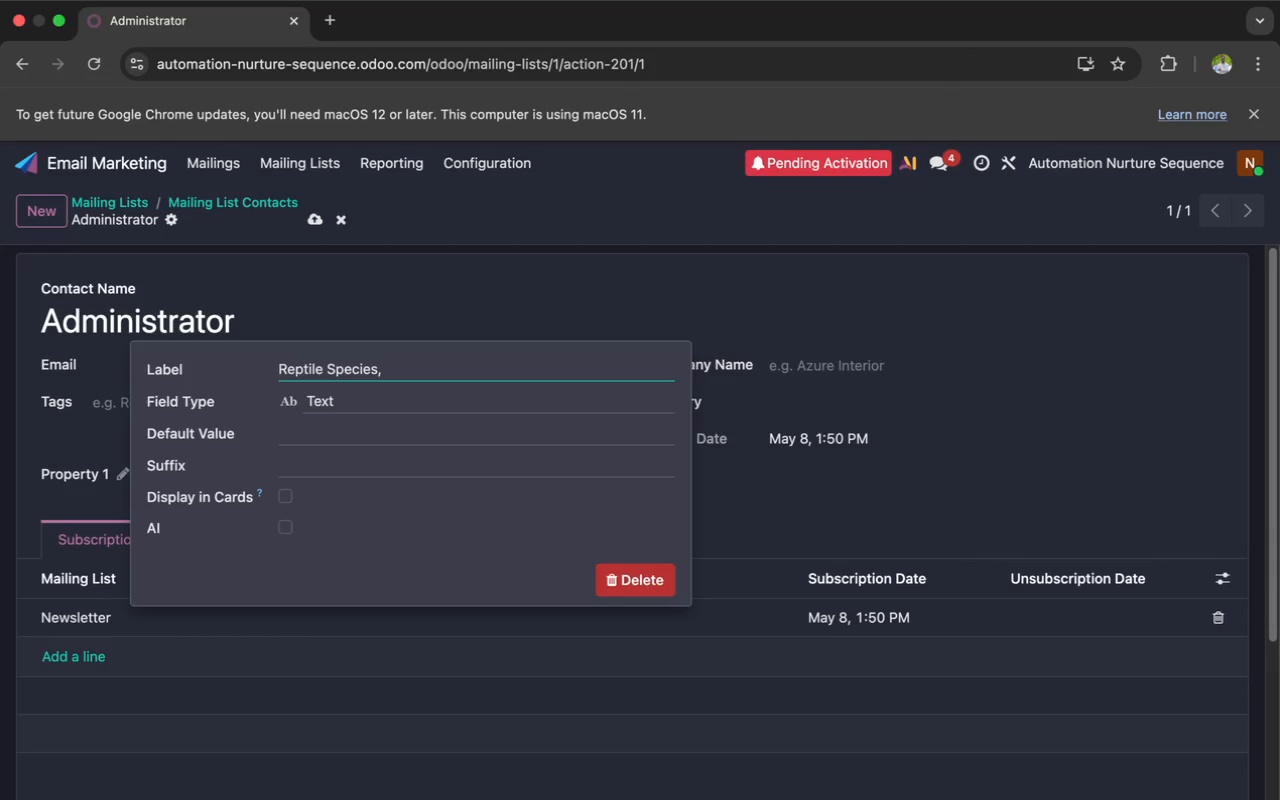 
key(Backspace)
 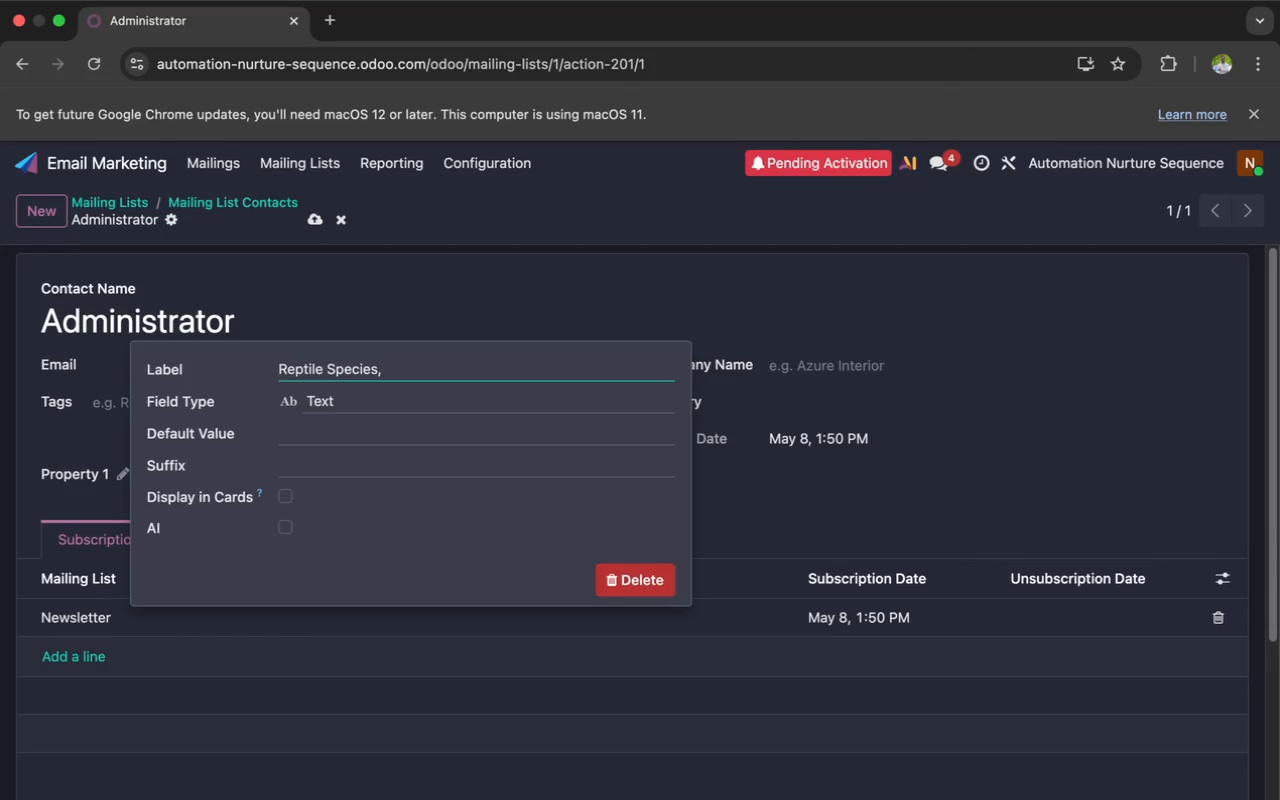 
key(Backspace)
 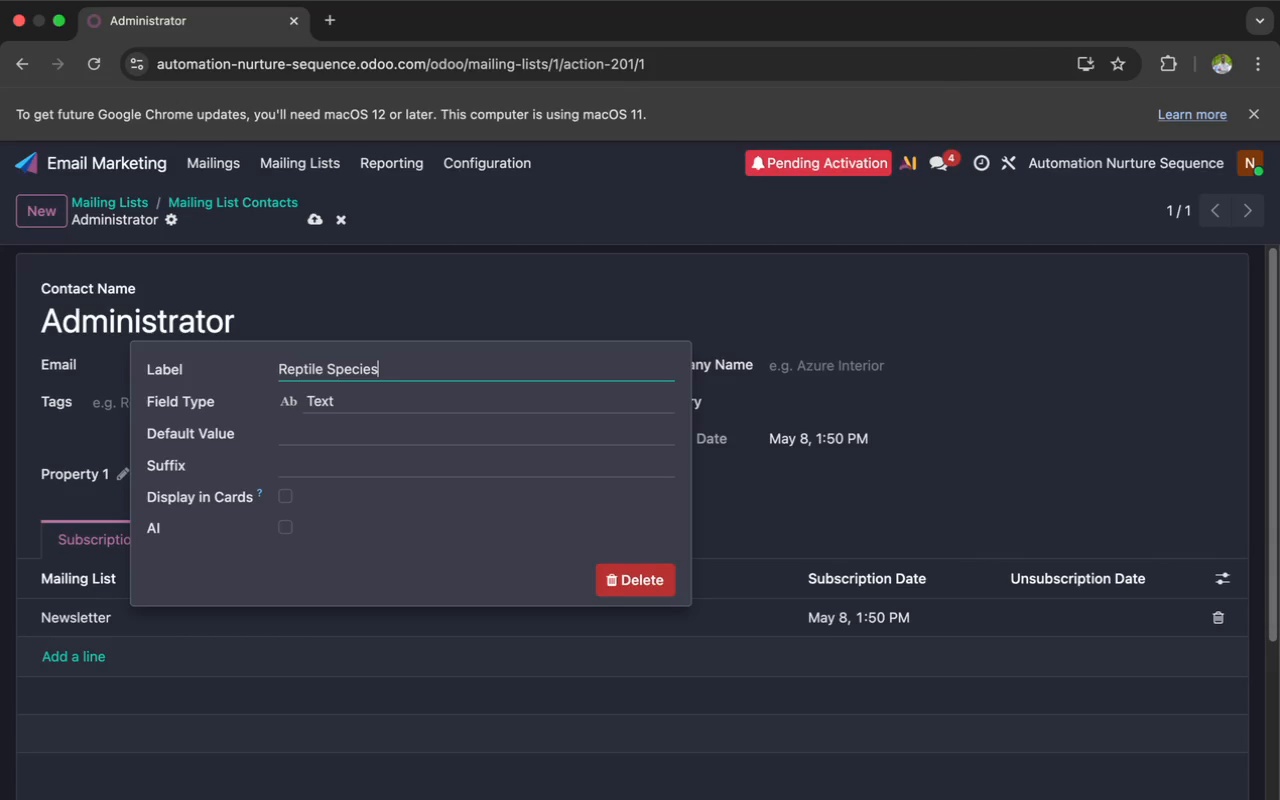 
key(Backspace)
 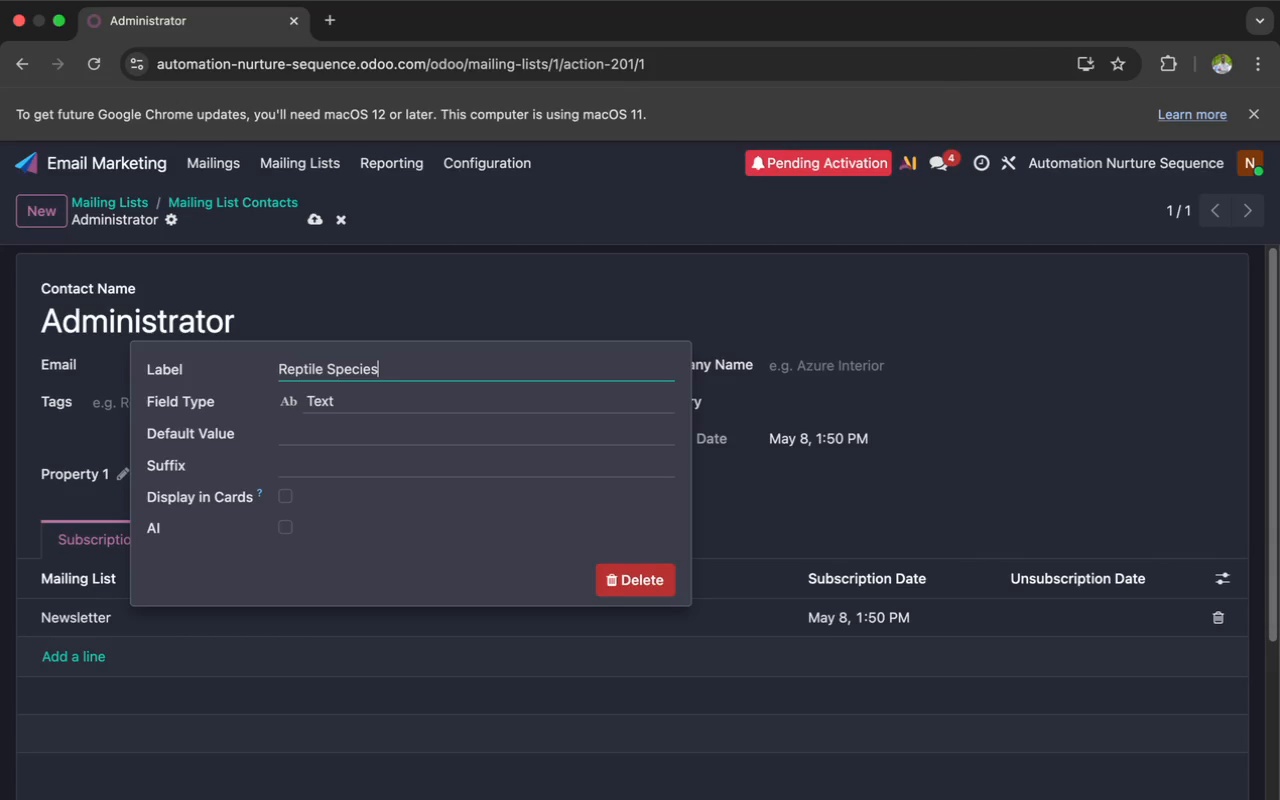 
key(Enter)
 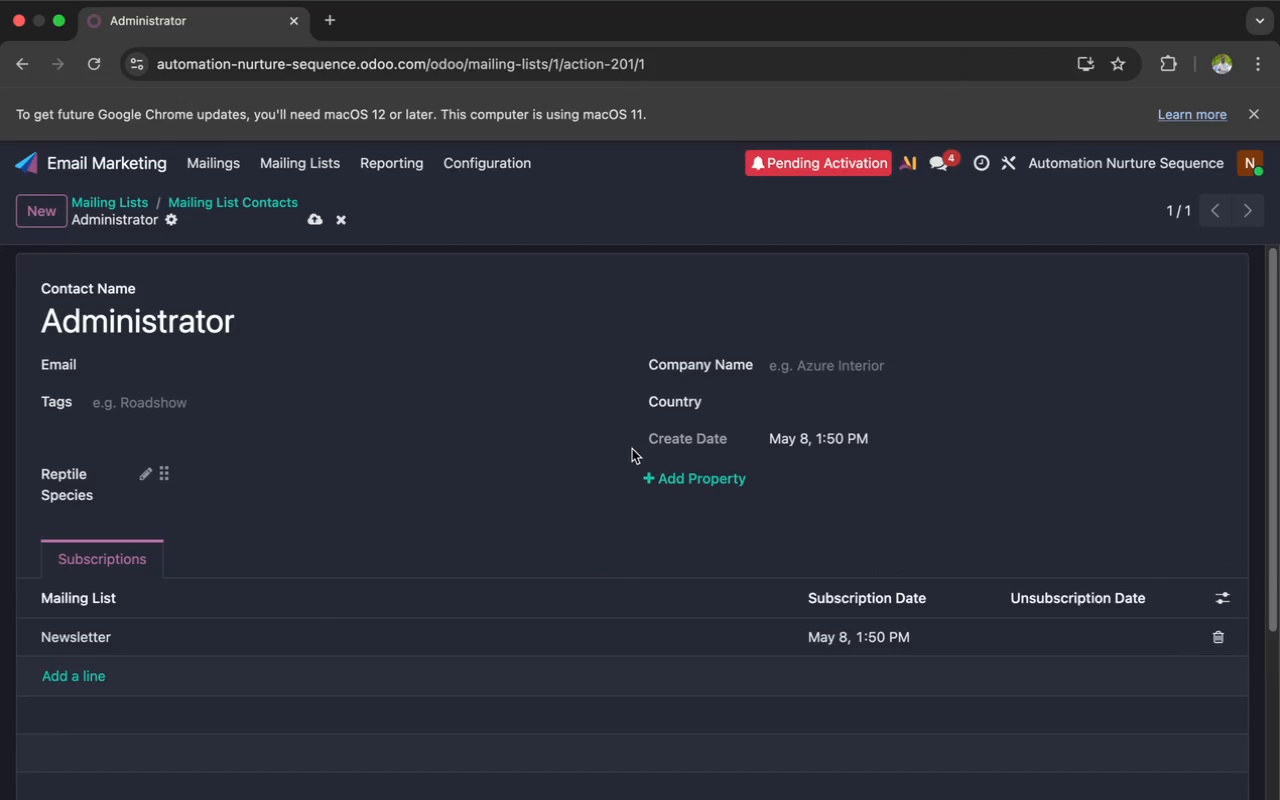 
left_click([658, 473])
 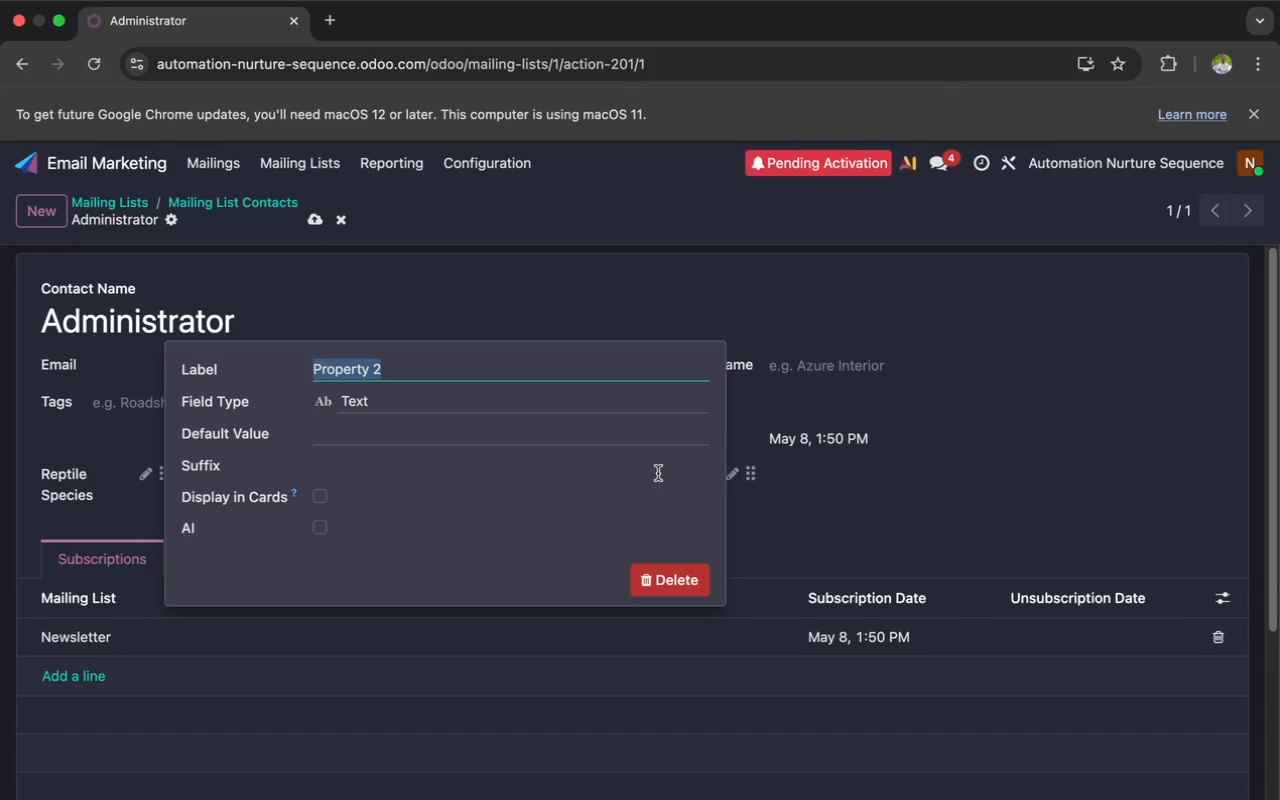 
key(Meta+V)
 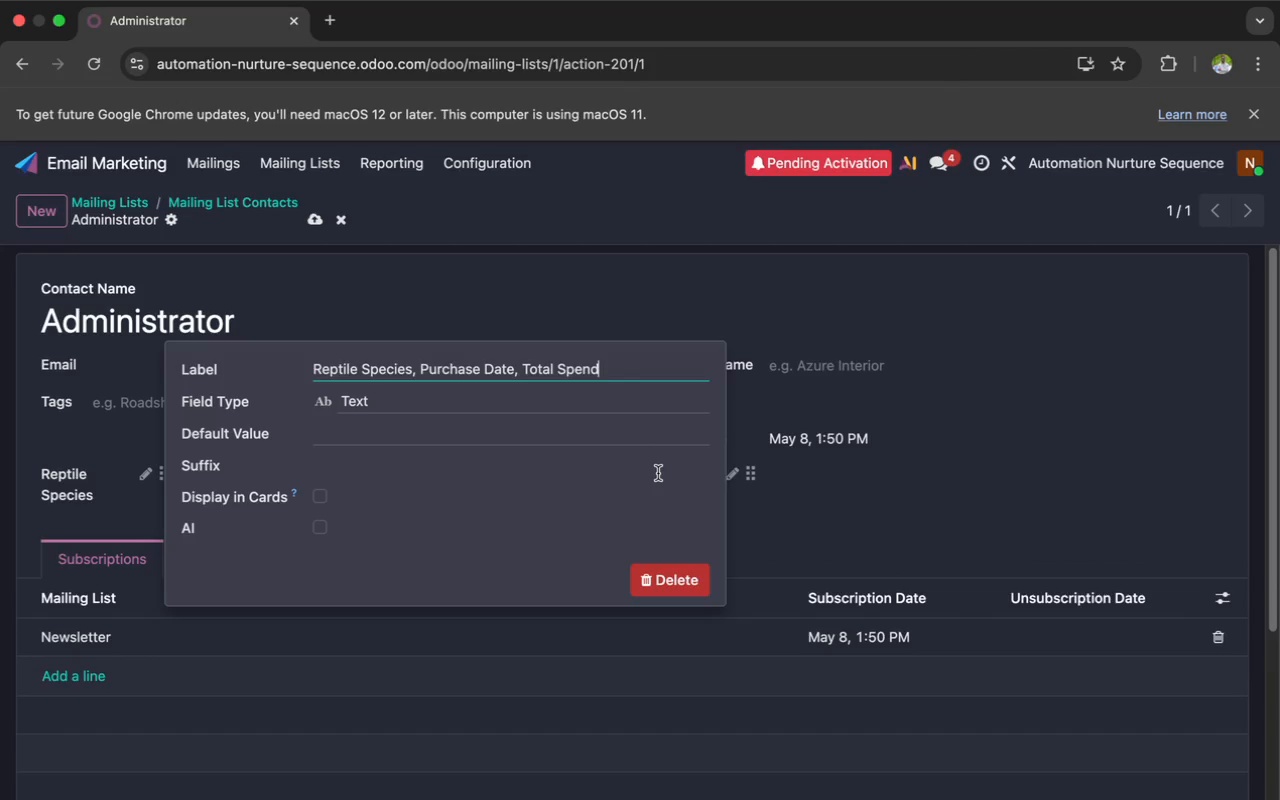 
key(Backspace)
 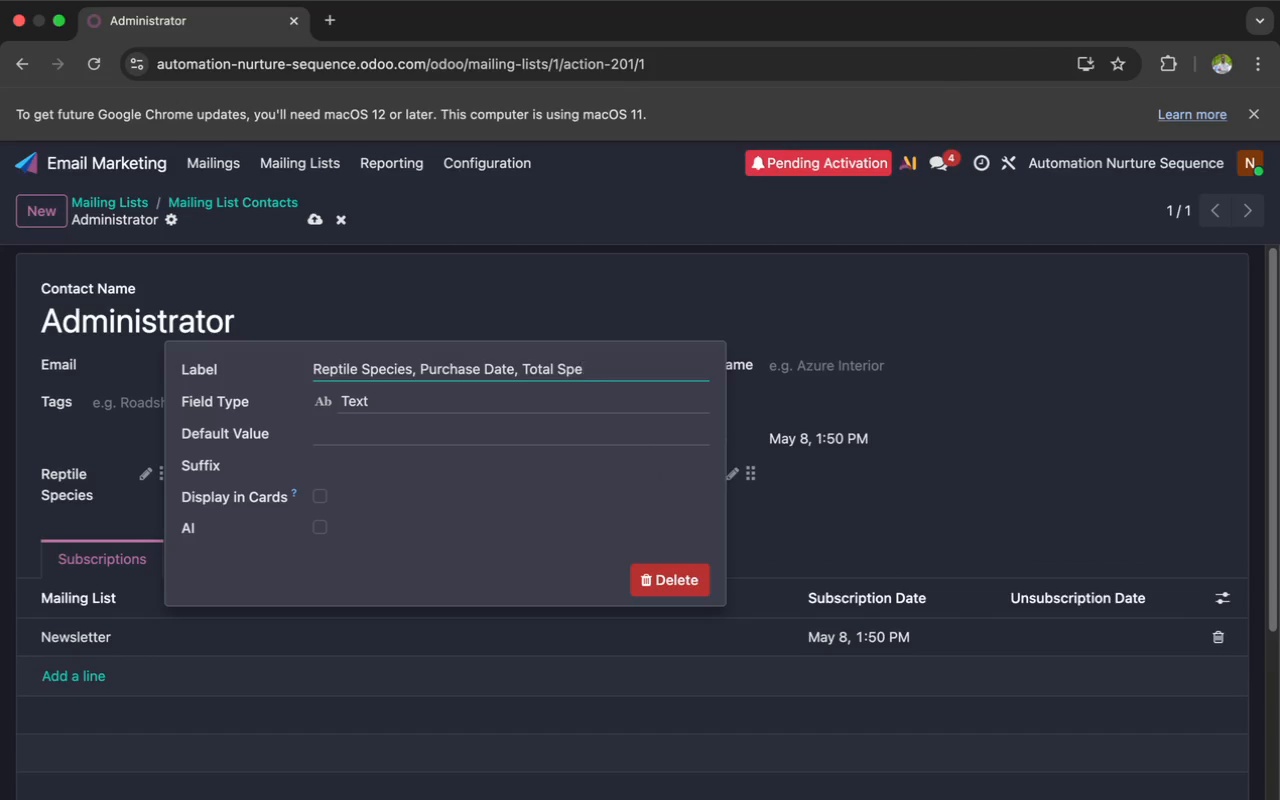 
key(Backspace)
 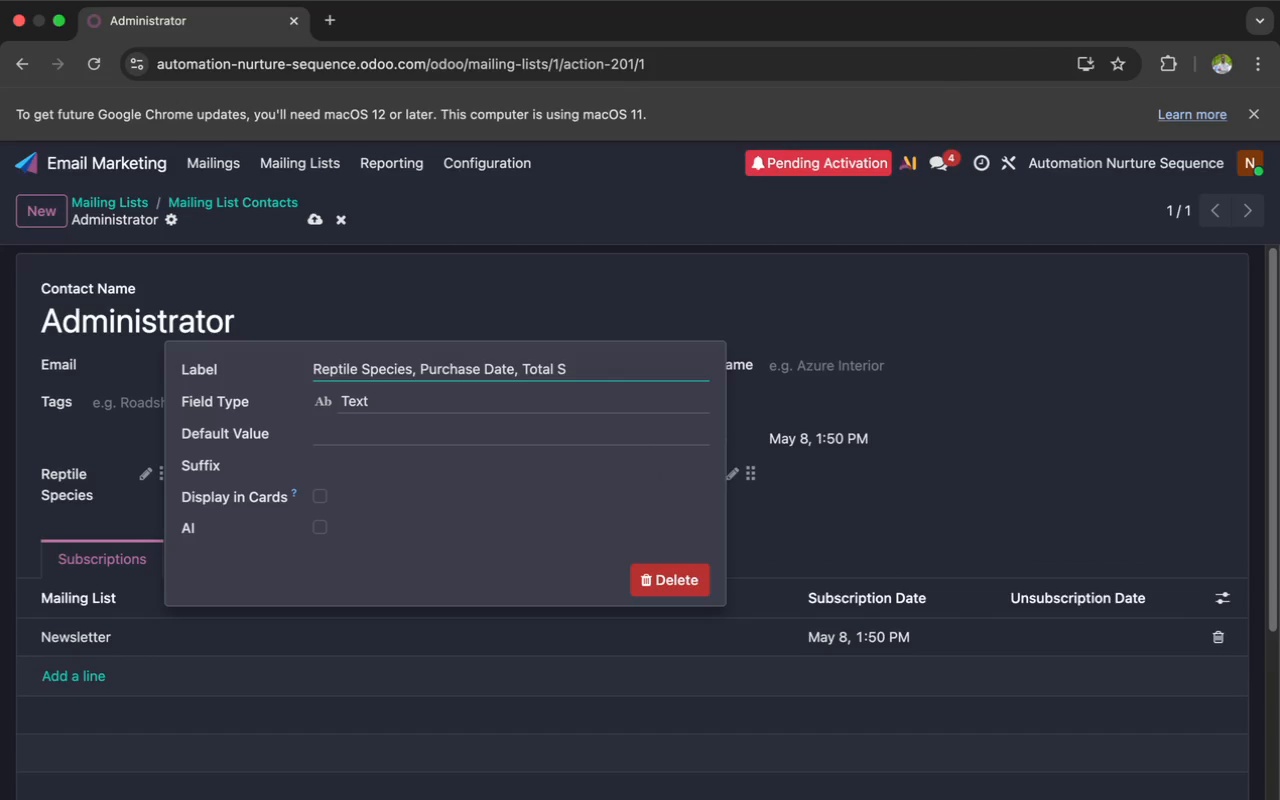 
key(Backspace)
 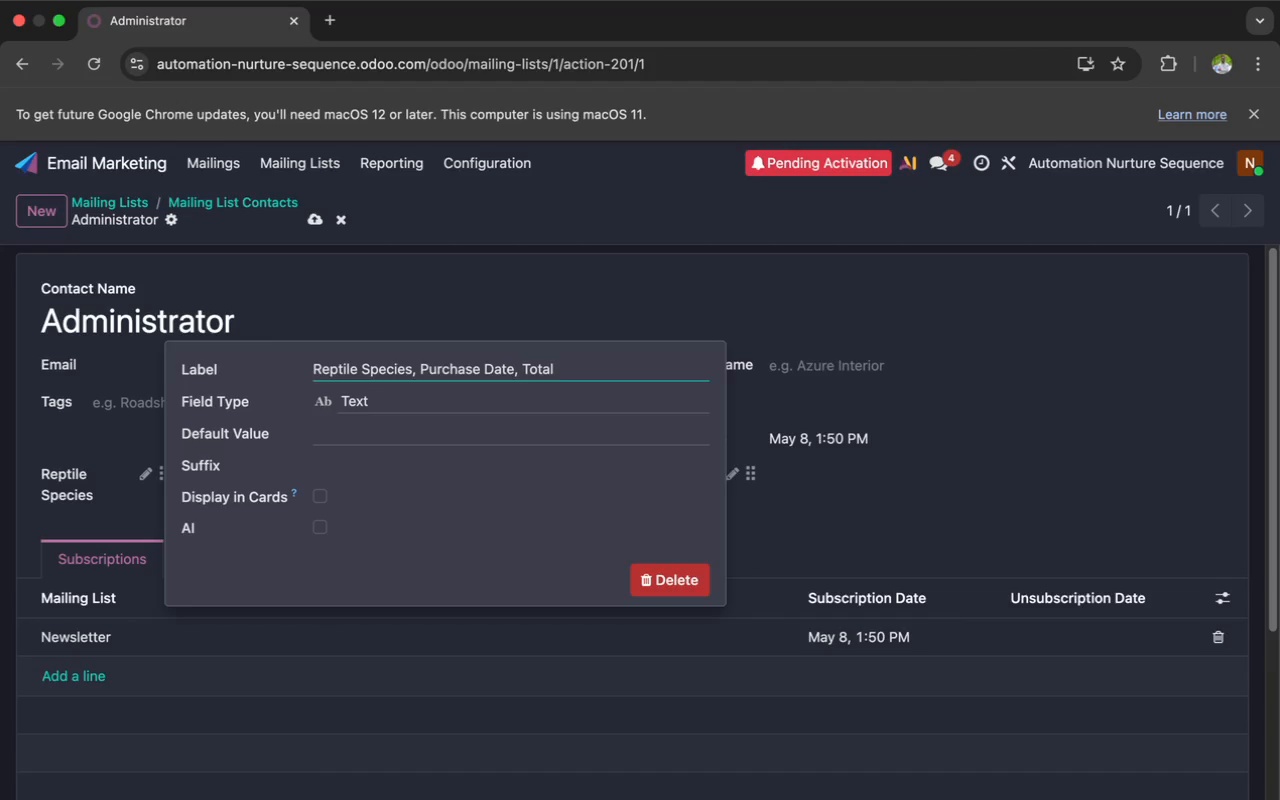 
hold_key(key=Backspace, duration=0.61)
 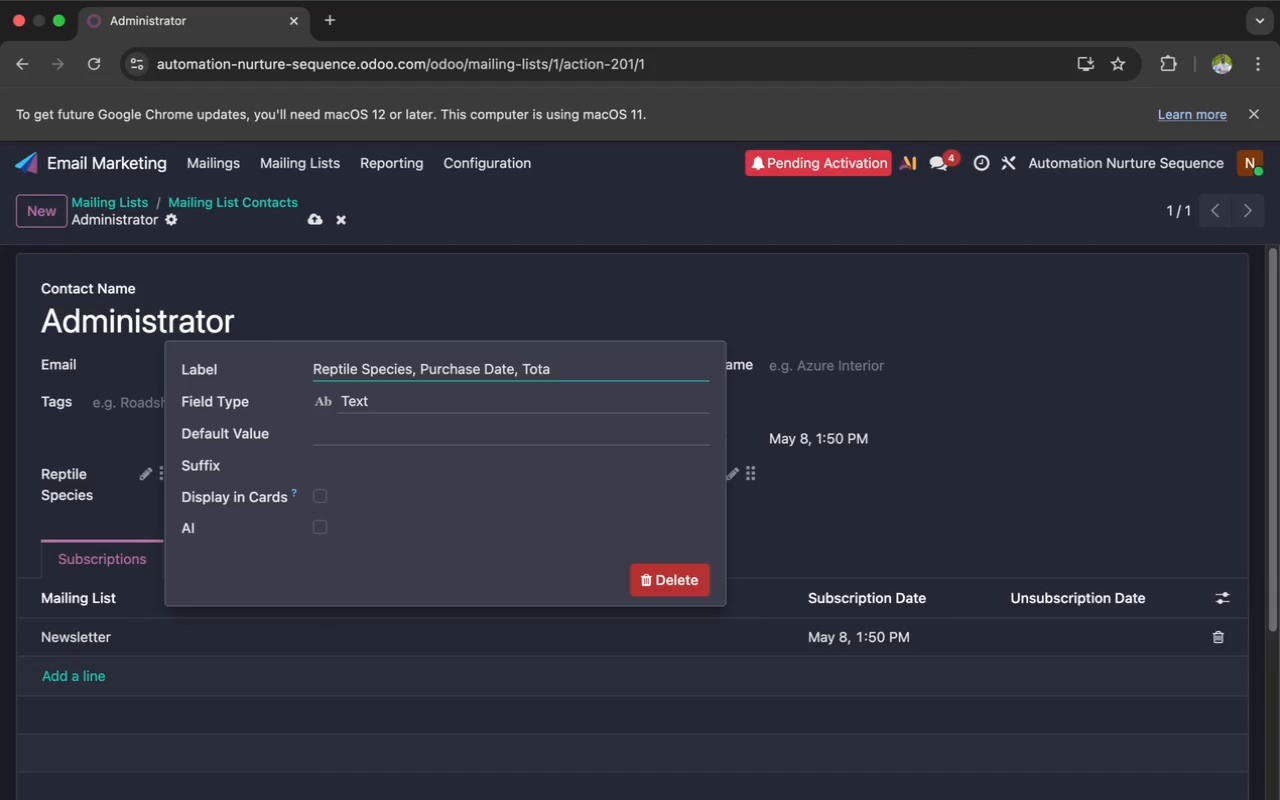 
key(Backspace)
 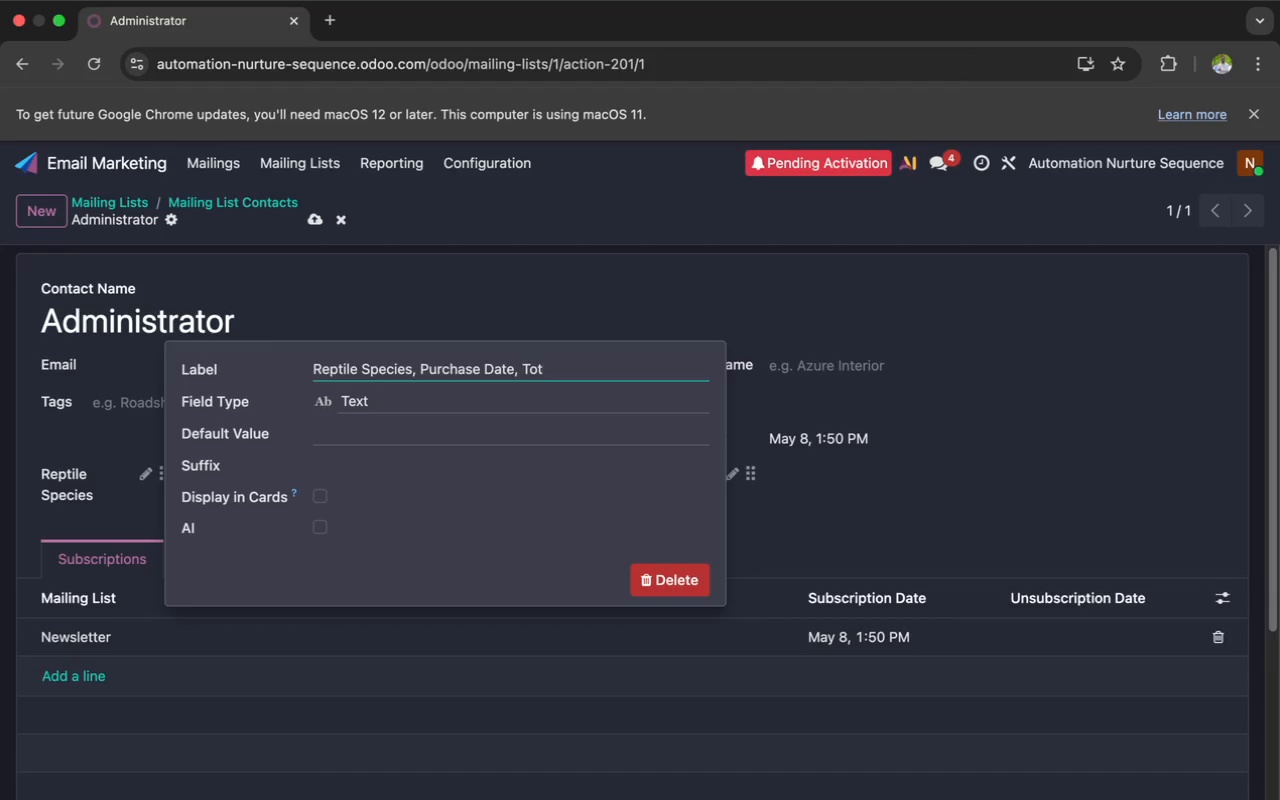 
key(Backspace)
 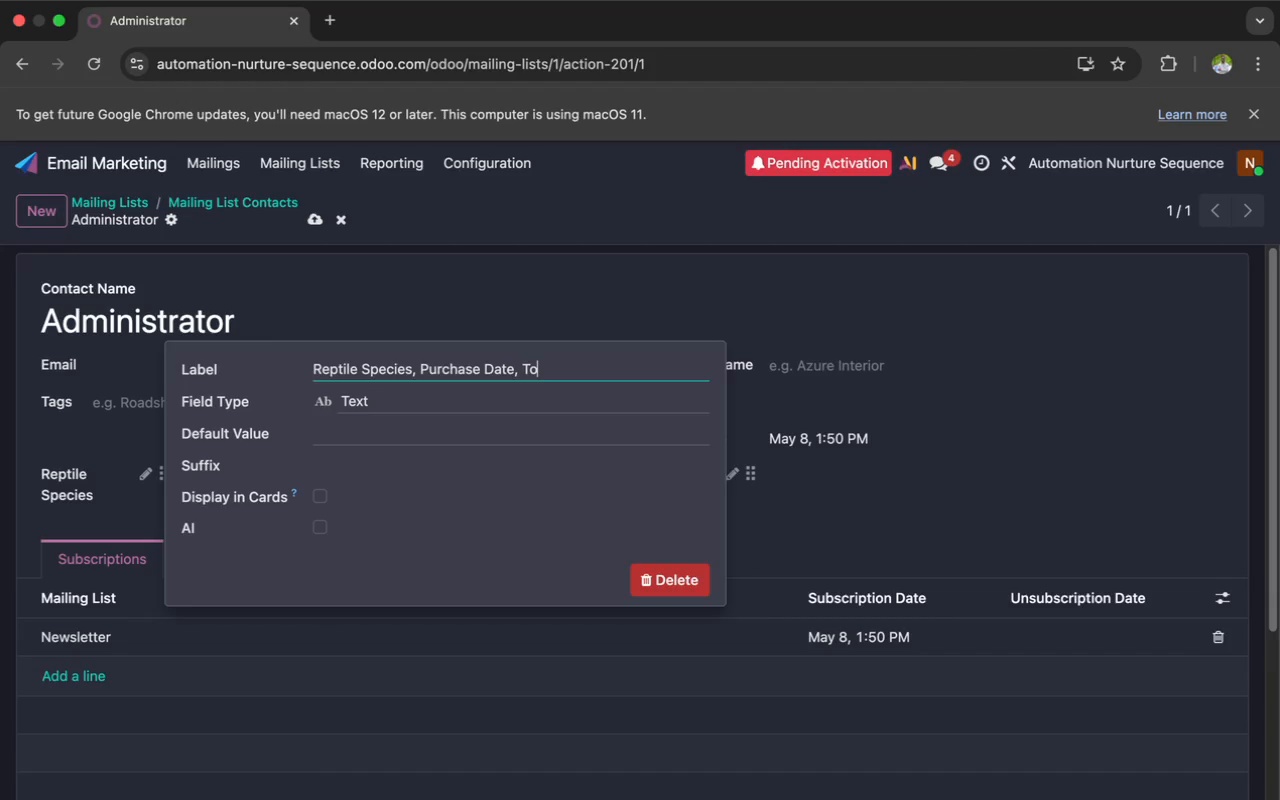 
key(Backspace)
 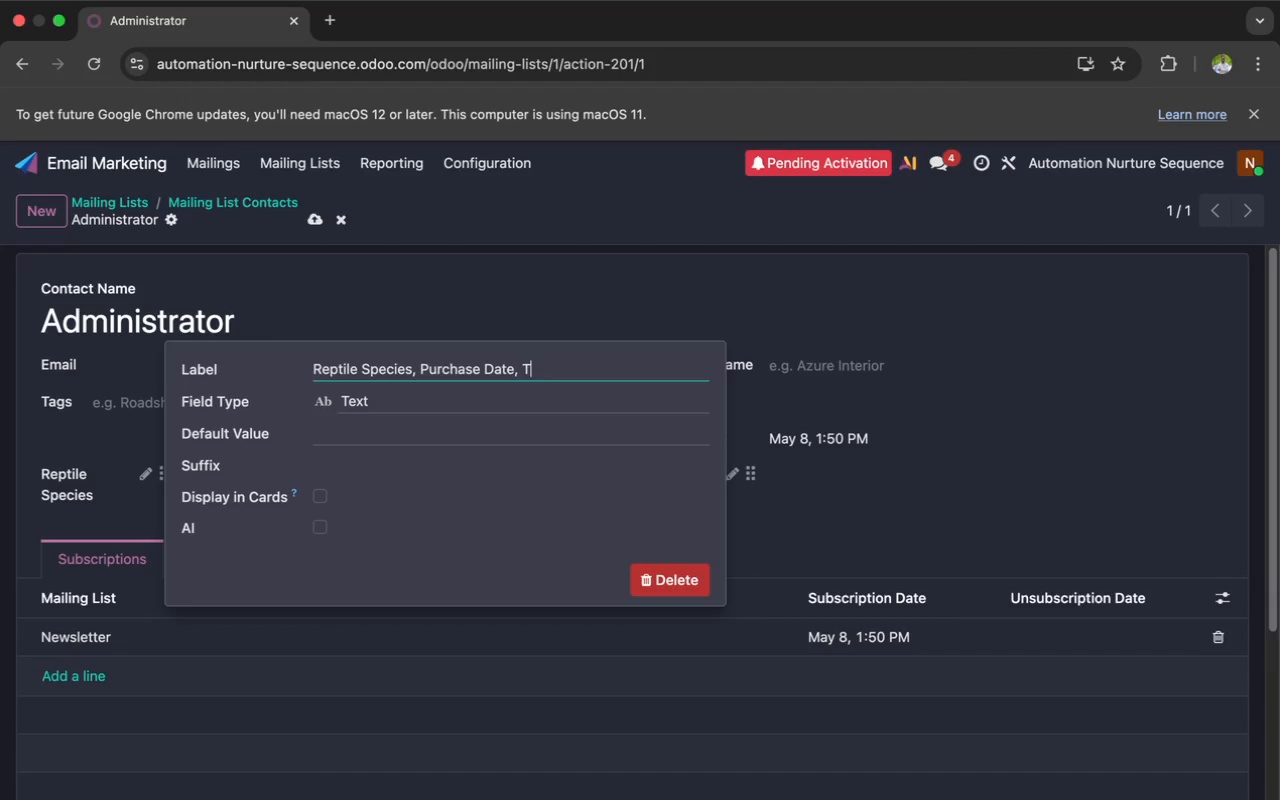 
key(Backspace)
 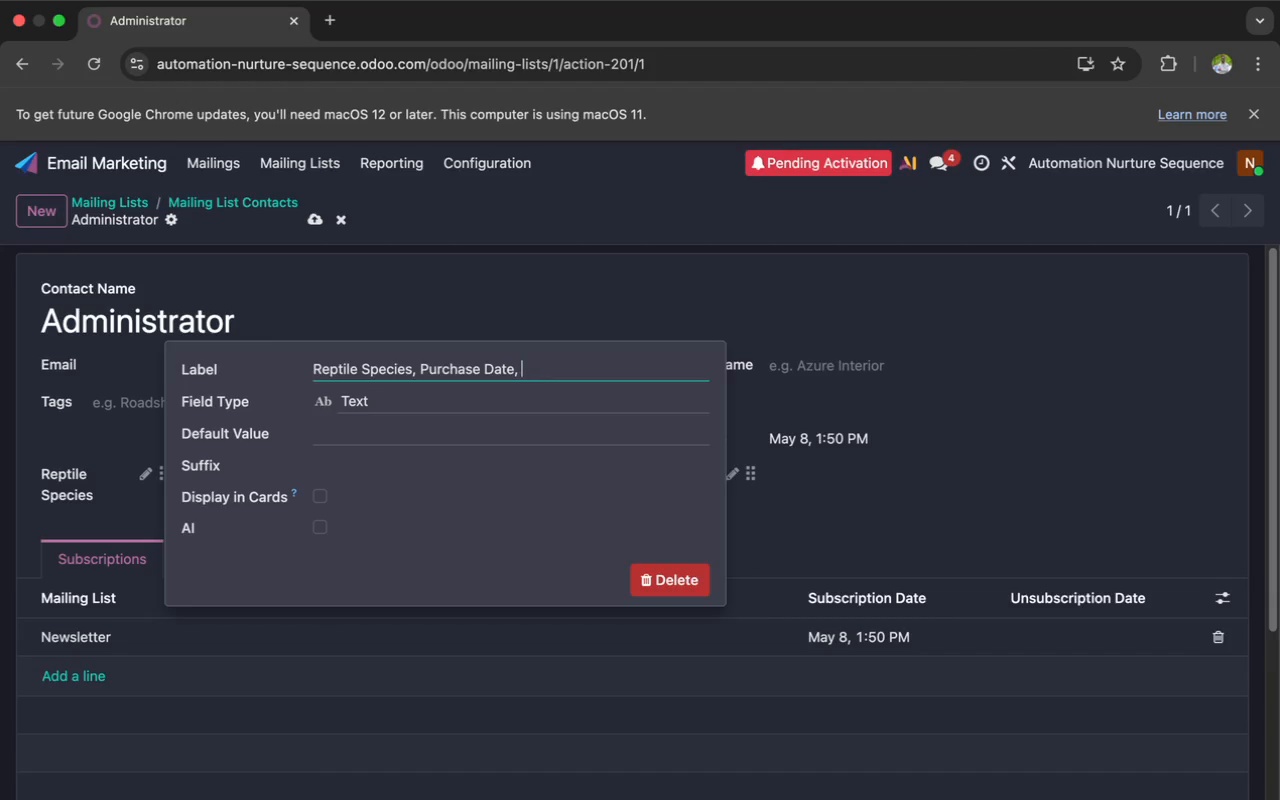 
key(Backspace)
 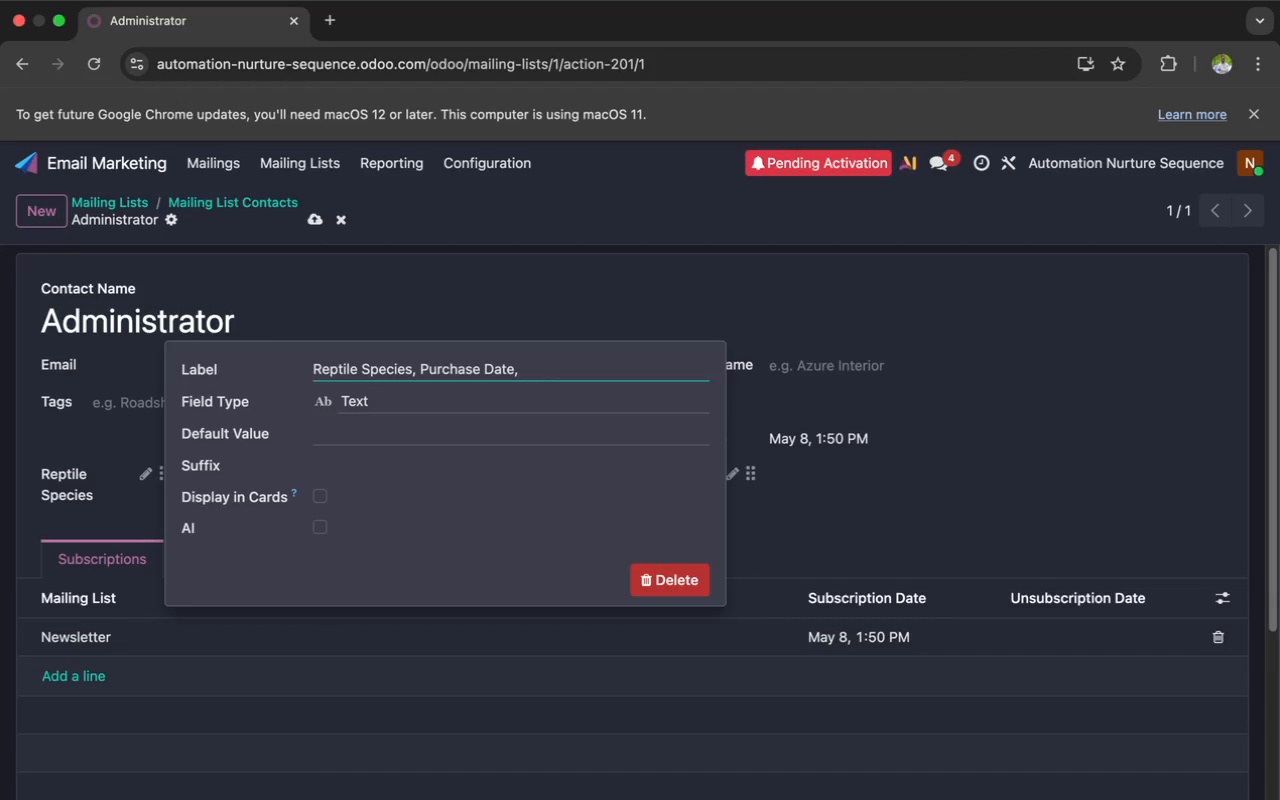 
key(Backspace)
 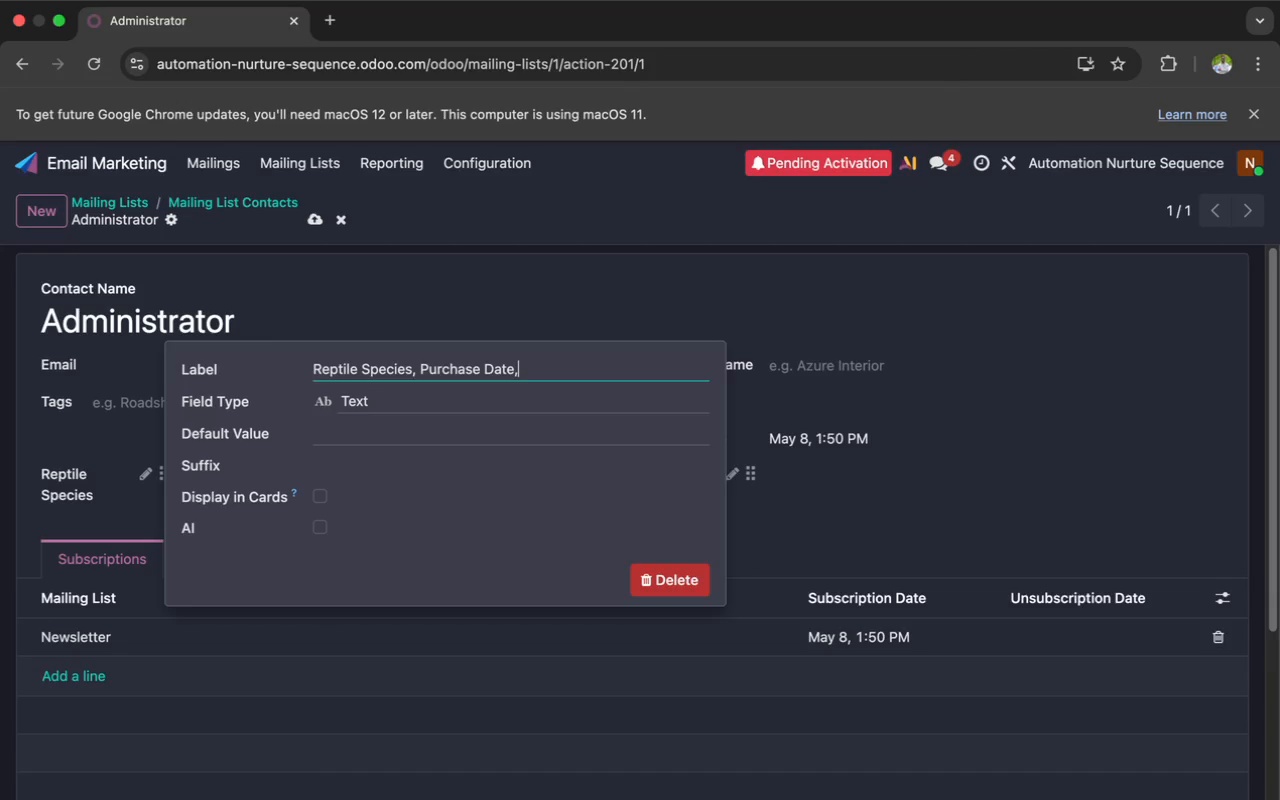 
key(Backspace)
 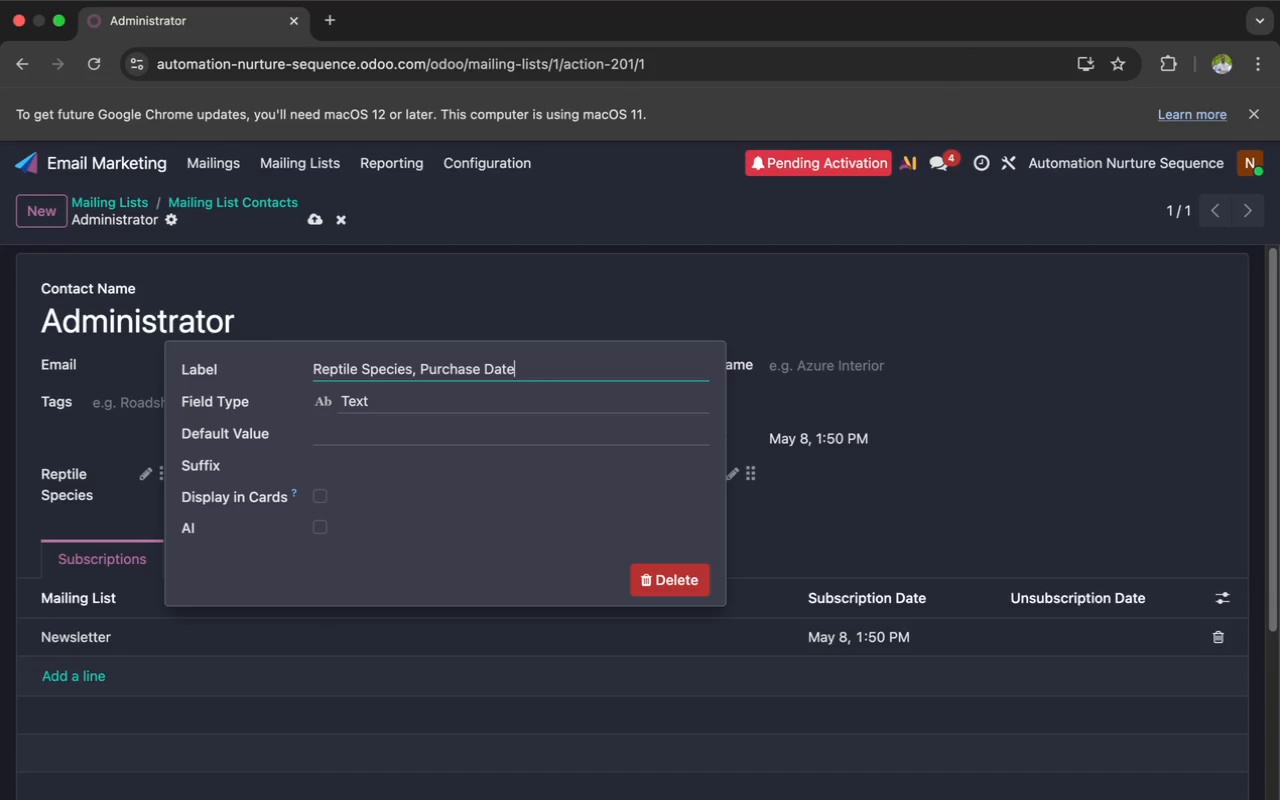 
hold_key(key=ArrowLeft, duration=1.02)
 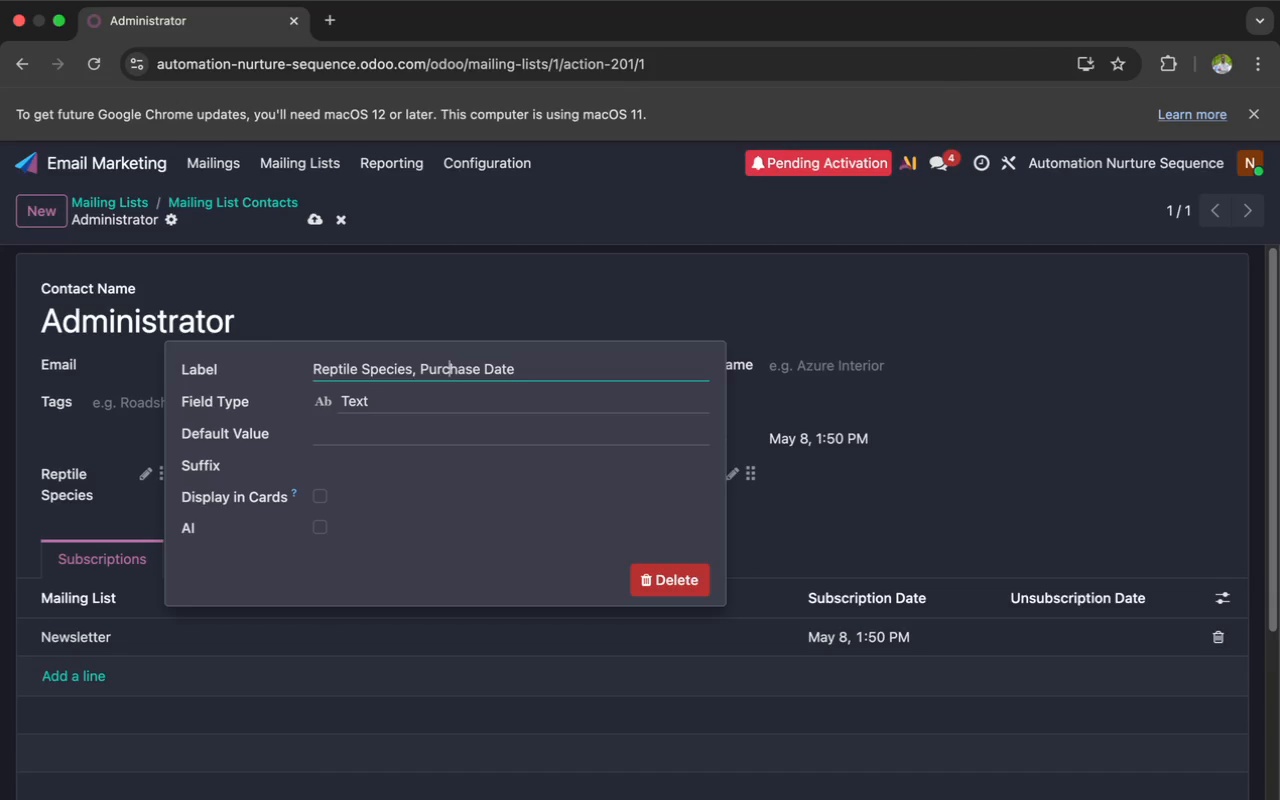 
key(ArrowLeft)
 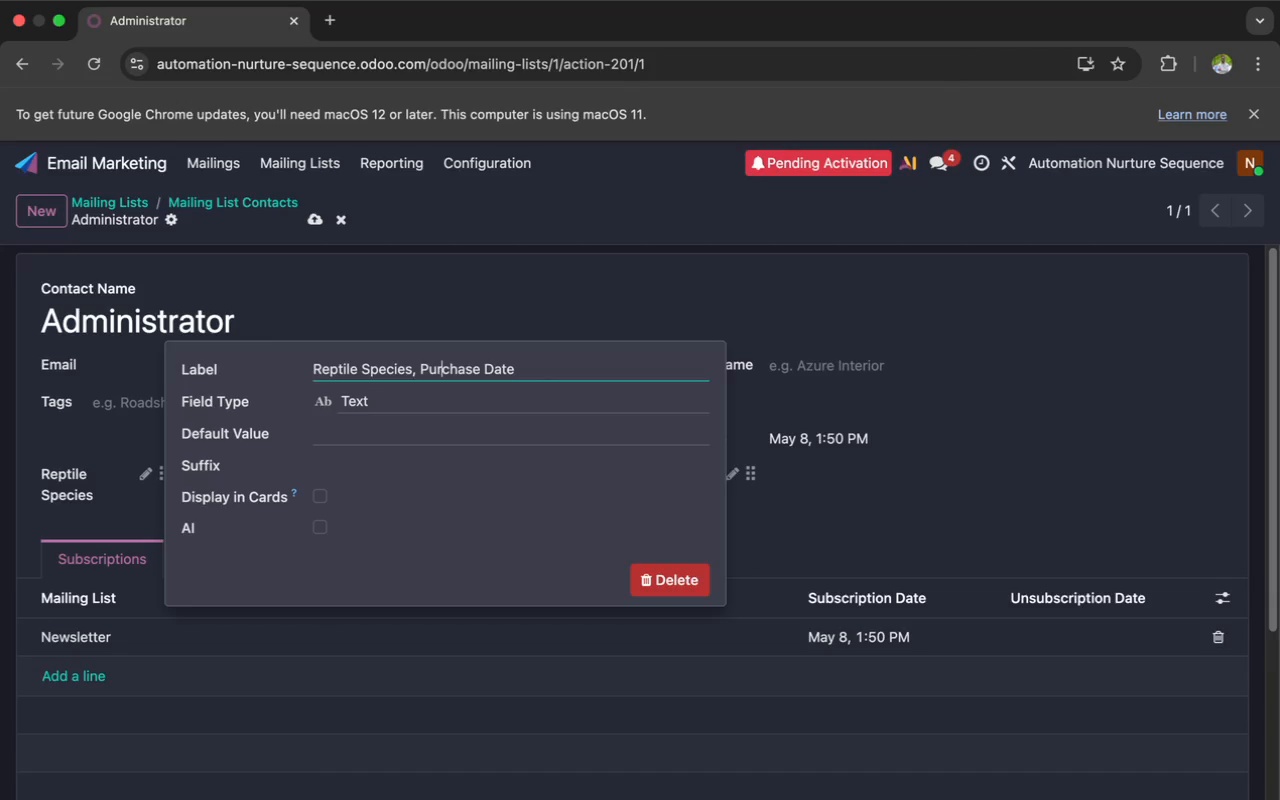 
key(ArrowLeft)
 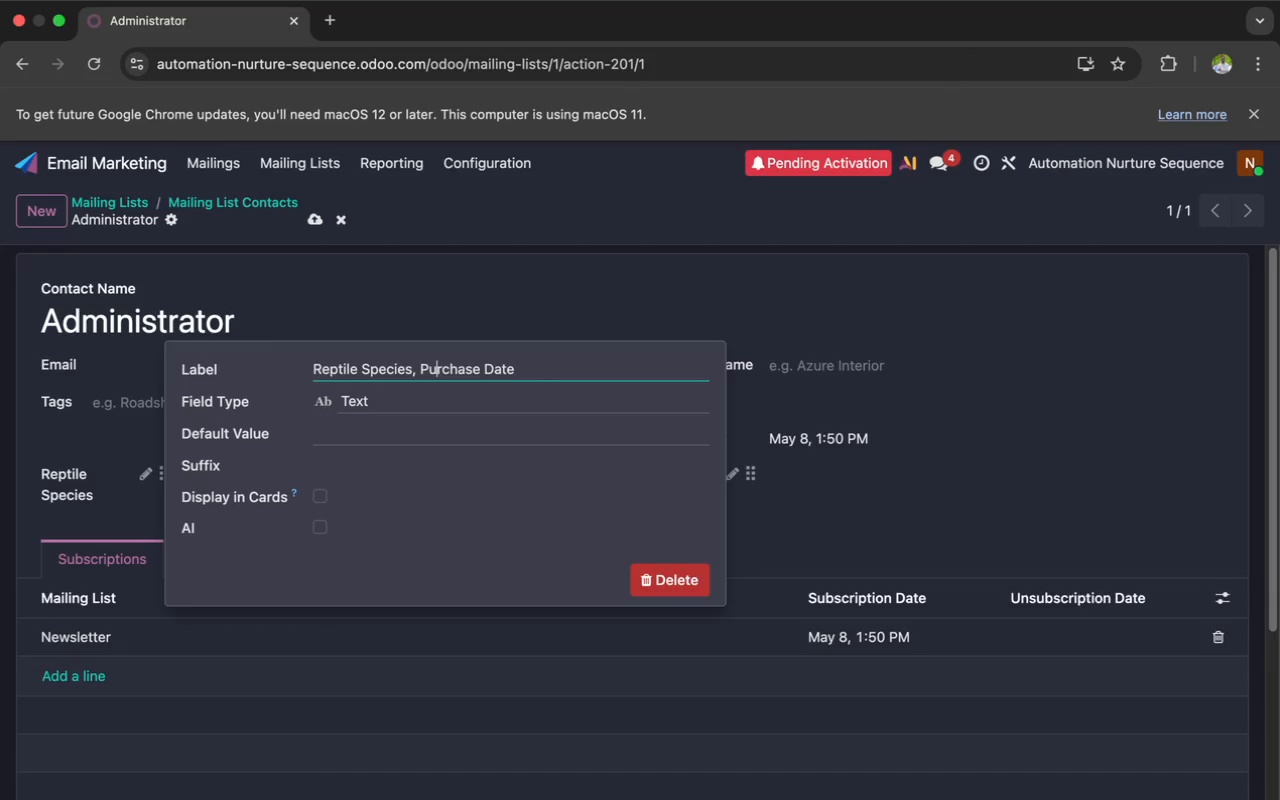 
key(ArrowLeft)
 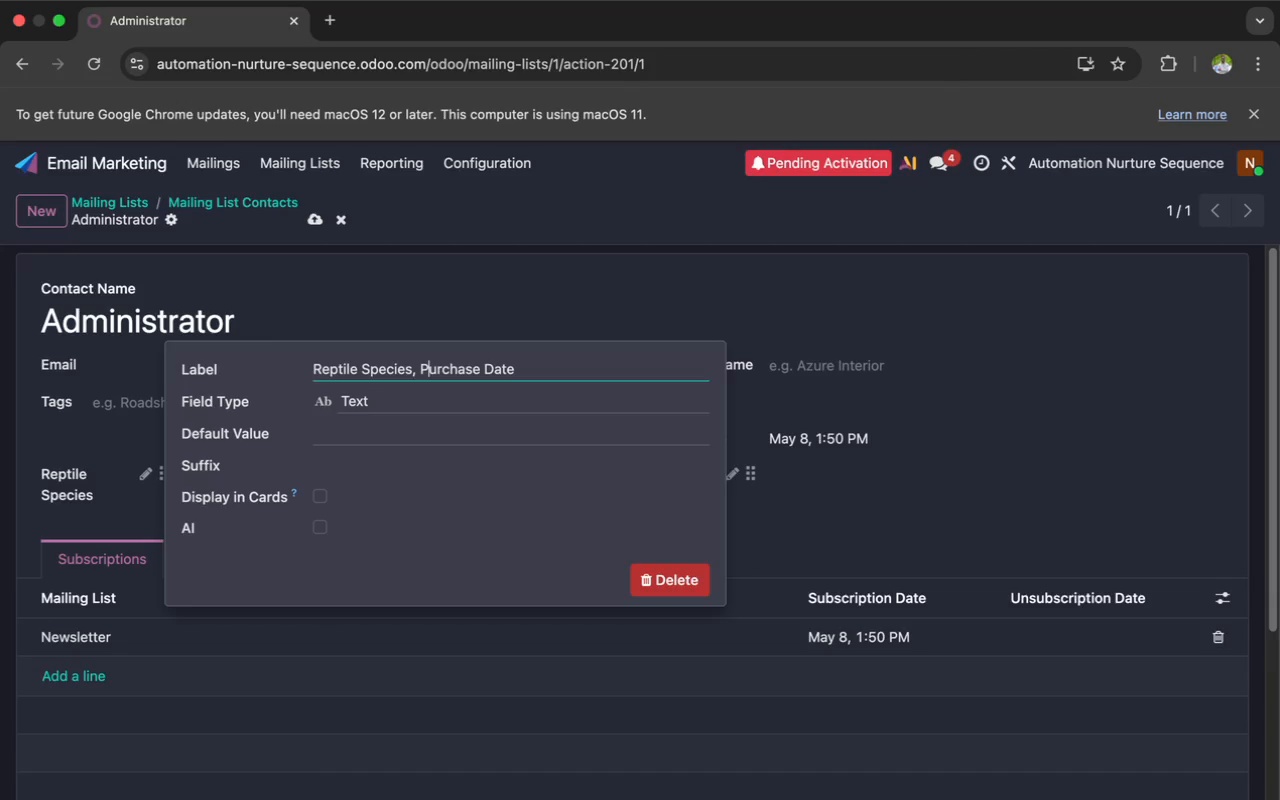 
key(ArrowLeft)
 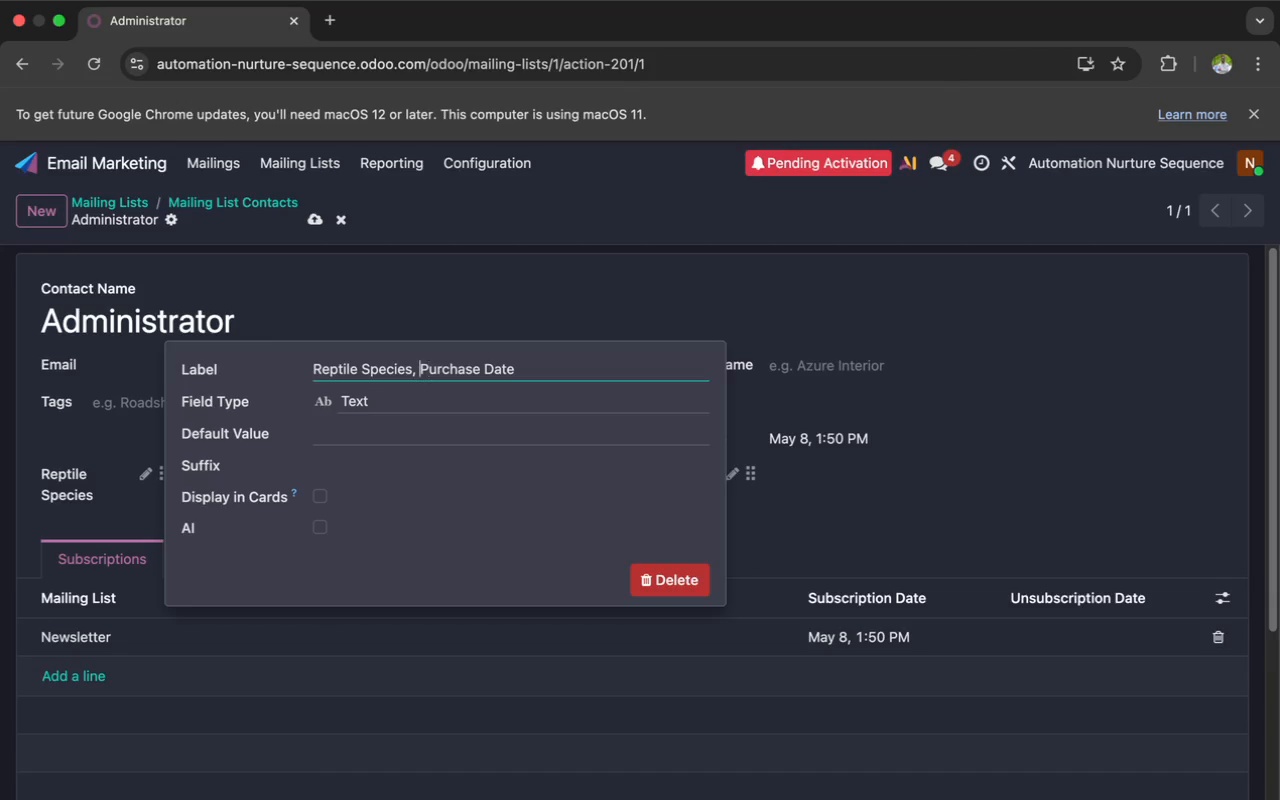 
key(ArrowLeft)
 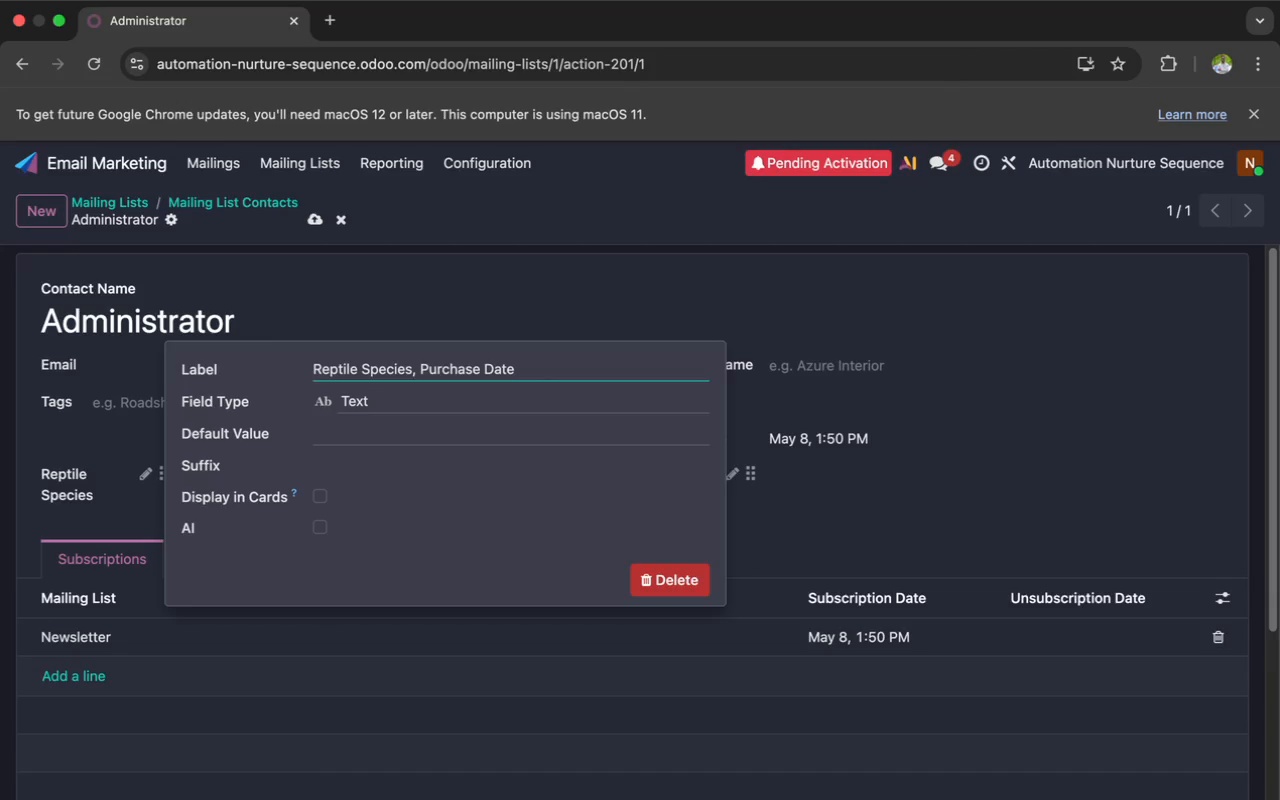 
hold_key(key=Backspace, duration=1.51)
 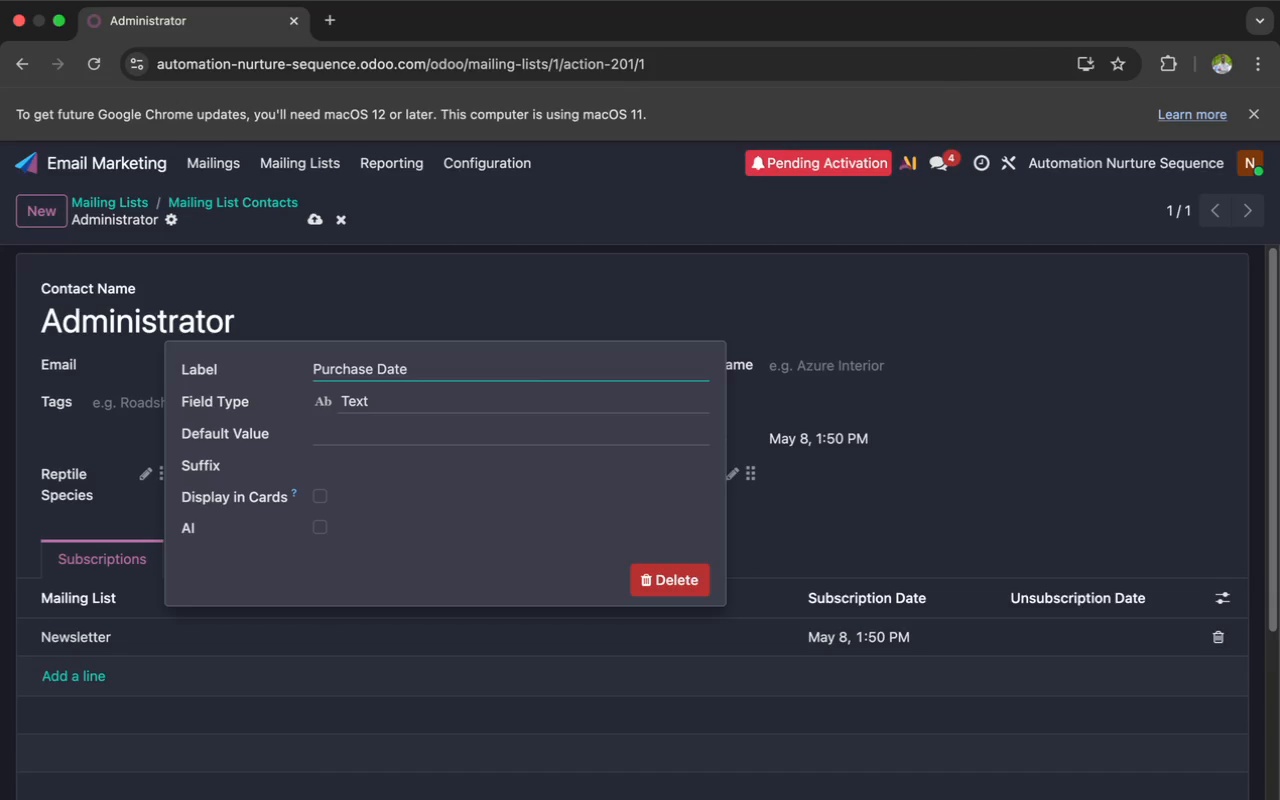 
hold_key(key=Backspace, duration=0.58)
 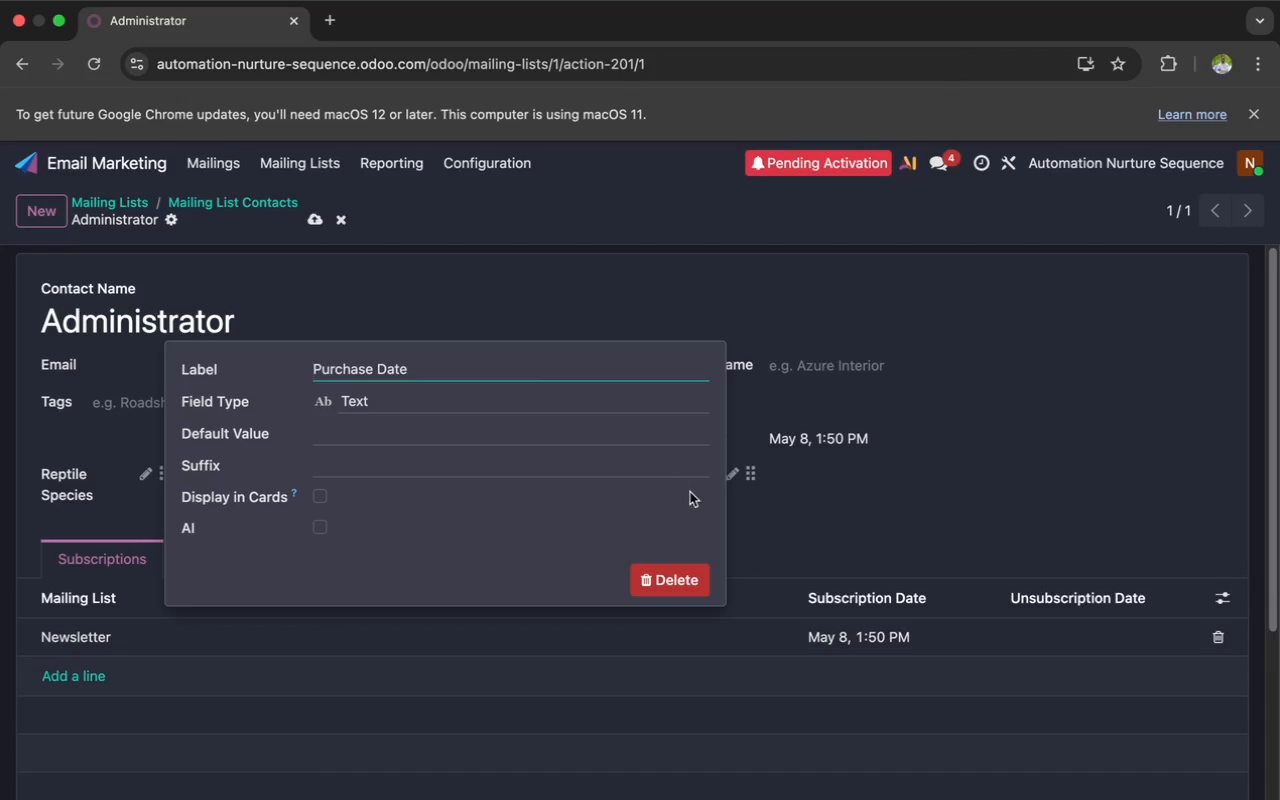 
left_click([560, 412])
 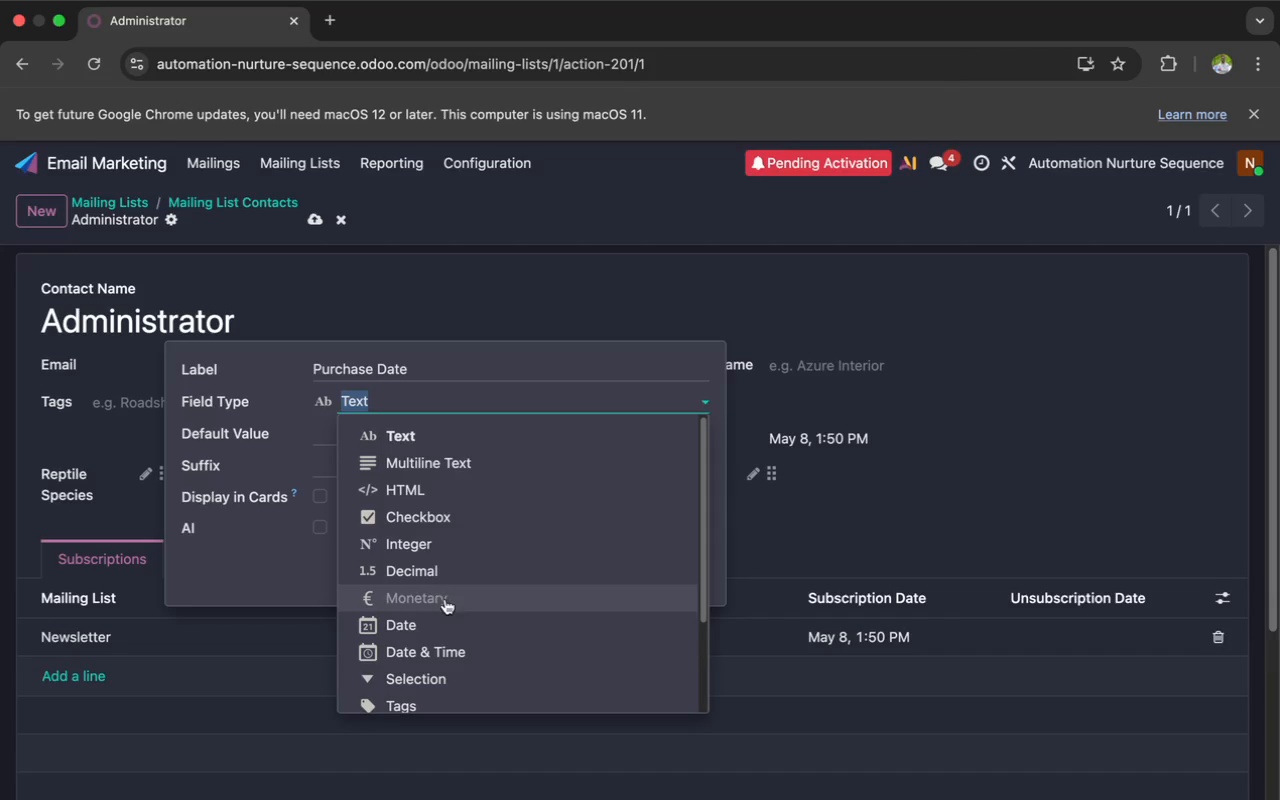 
left_click([435, 615])
 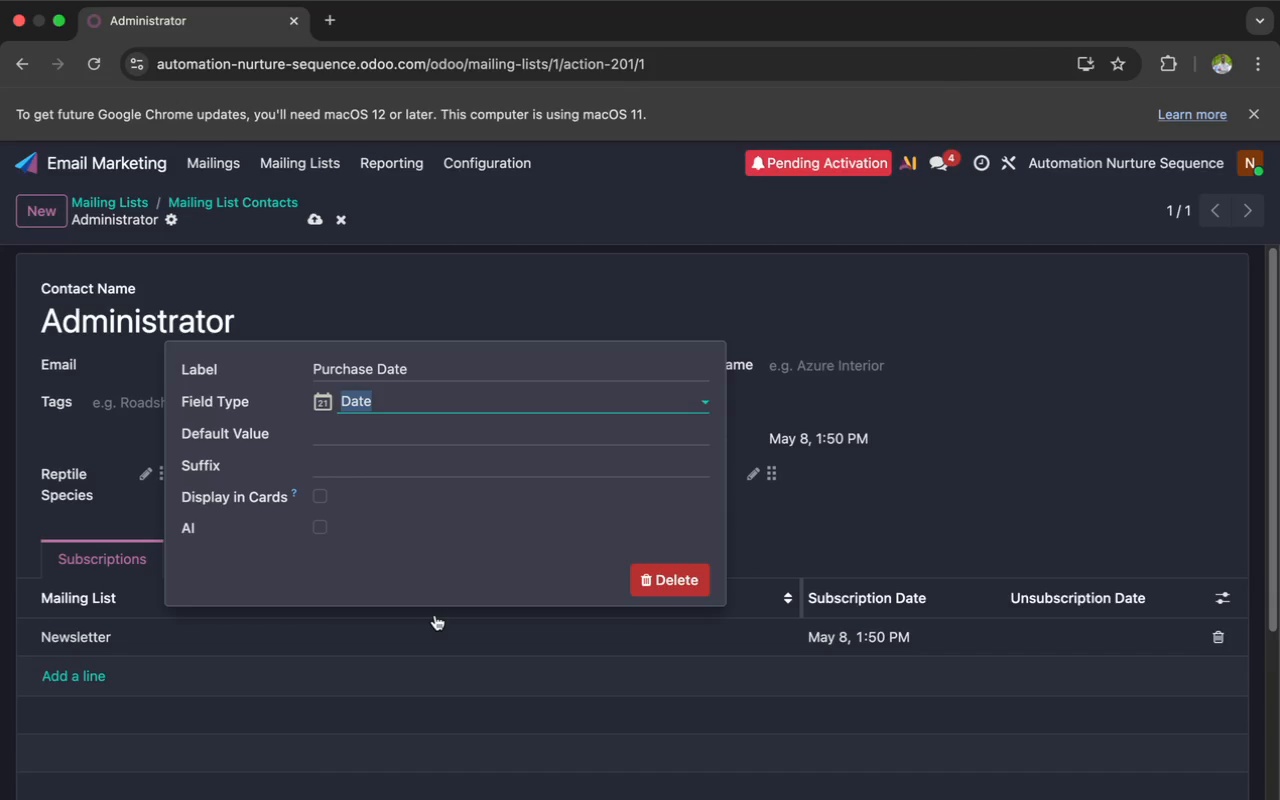 
key(Enter)
 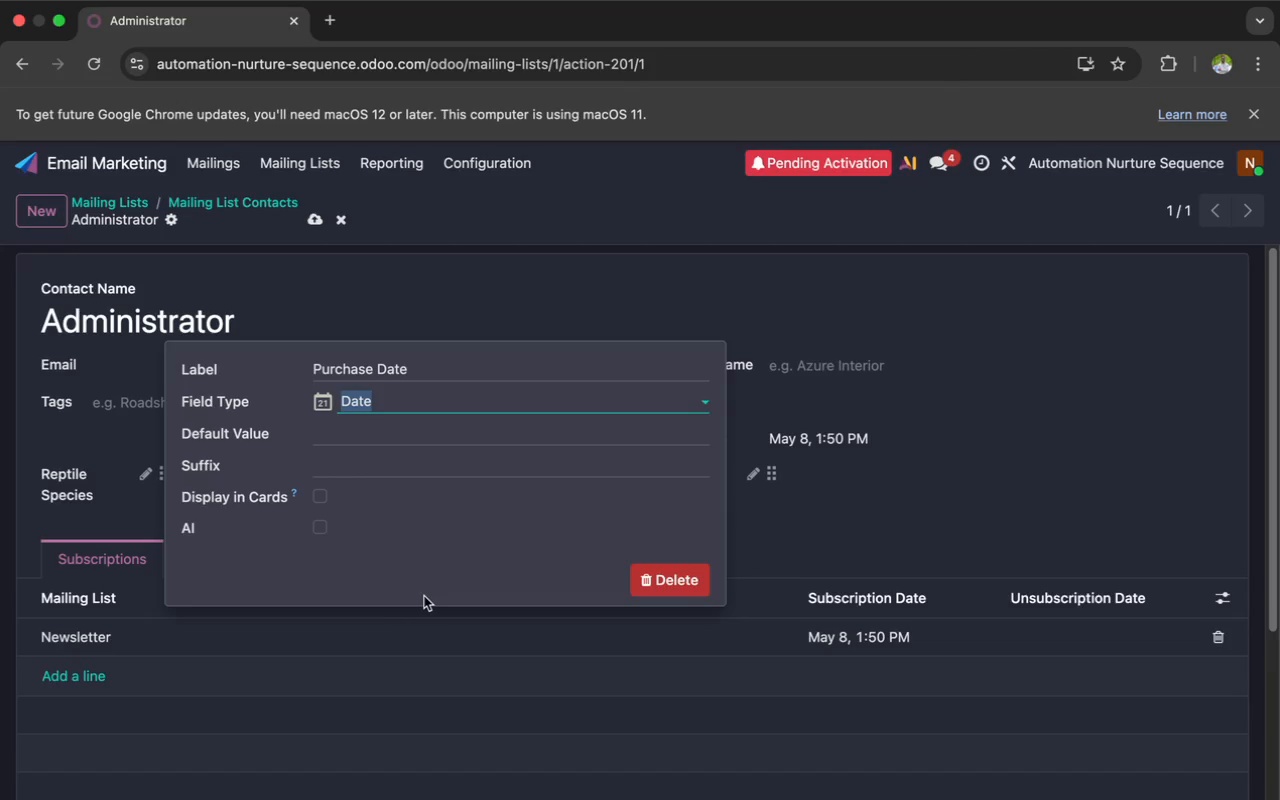 
key(Enter)
 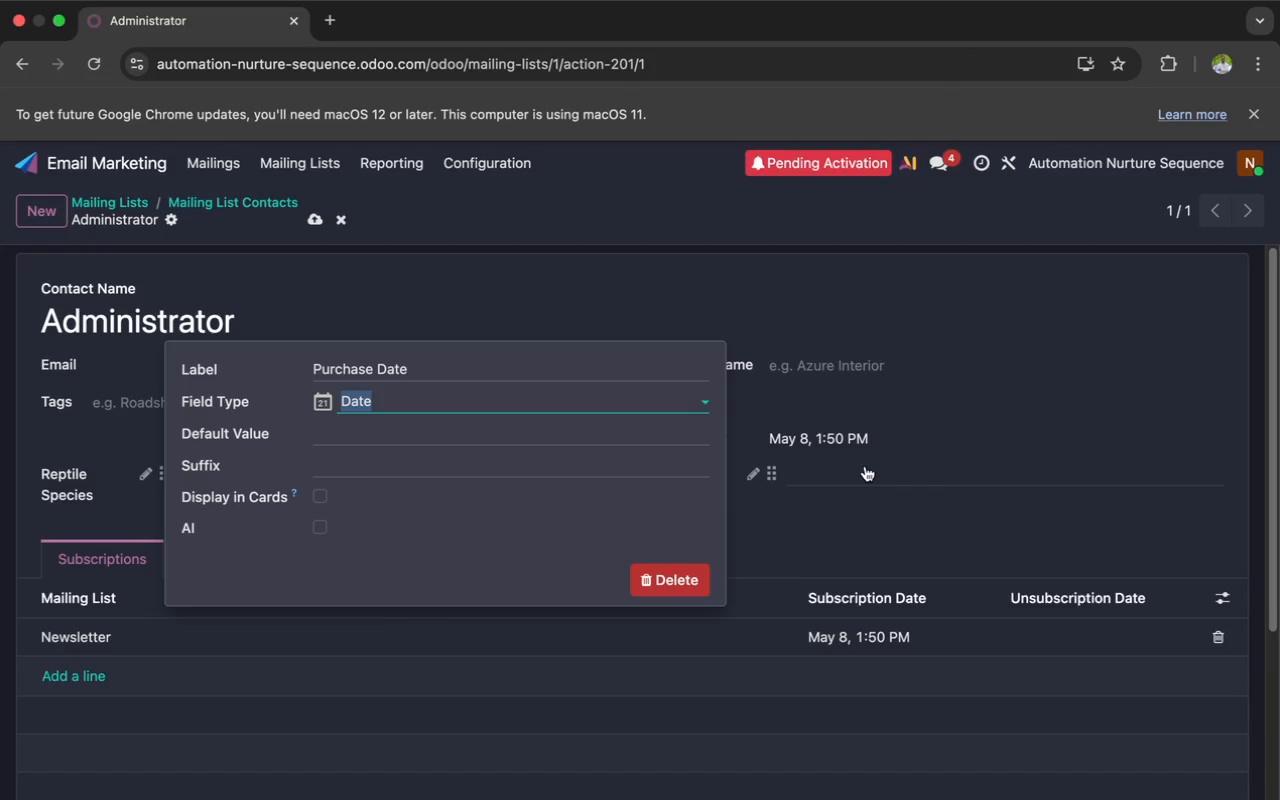 
left_click([861, 495])
 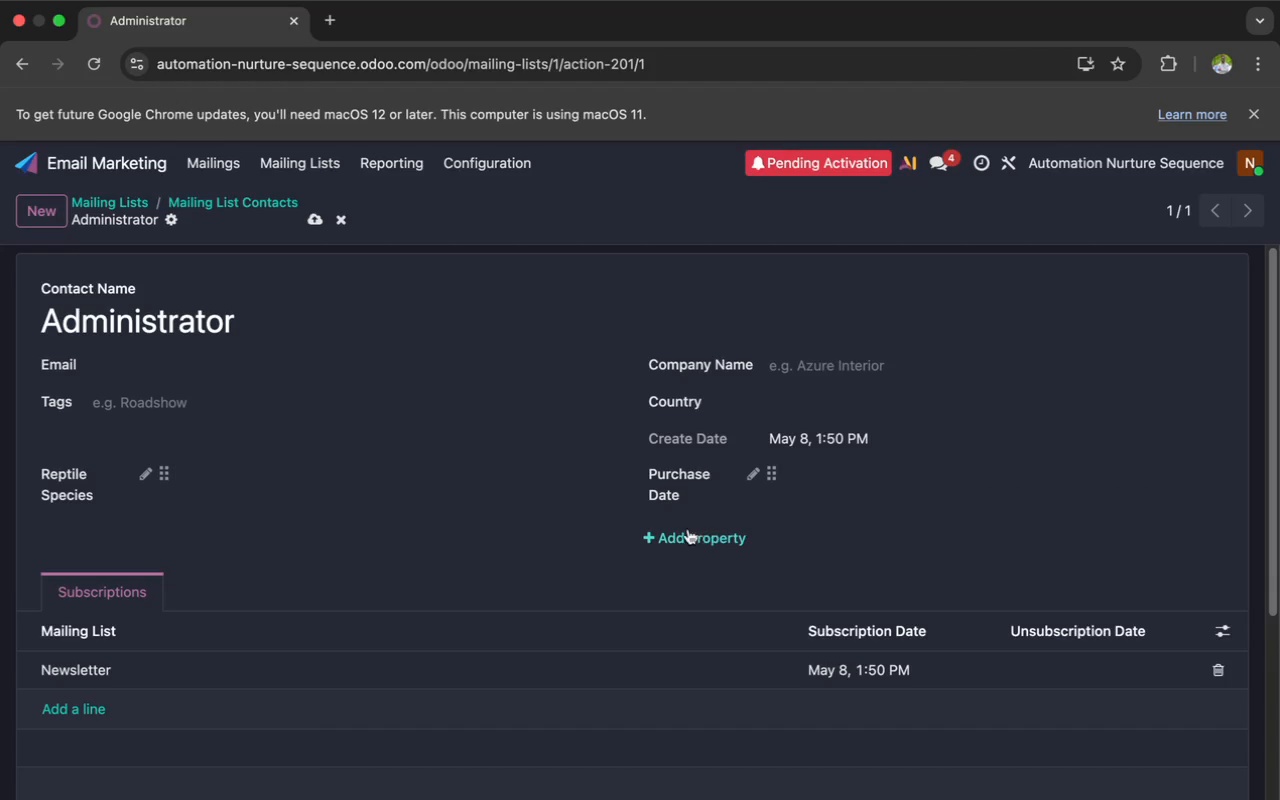 
left_click([680, 534])
 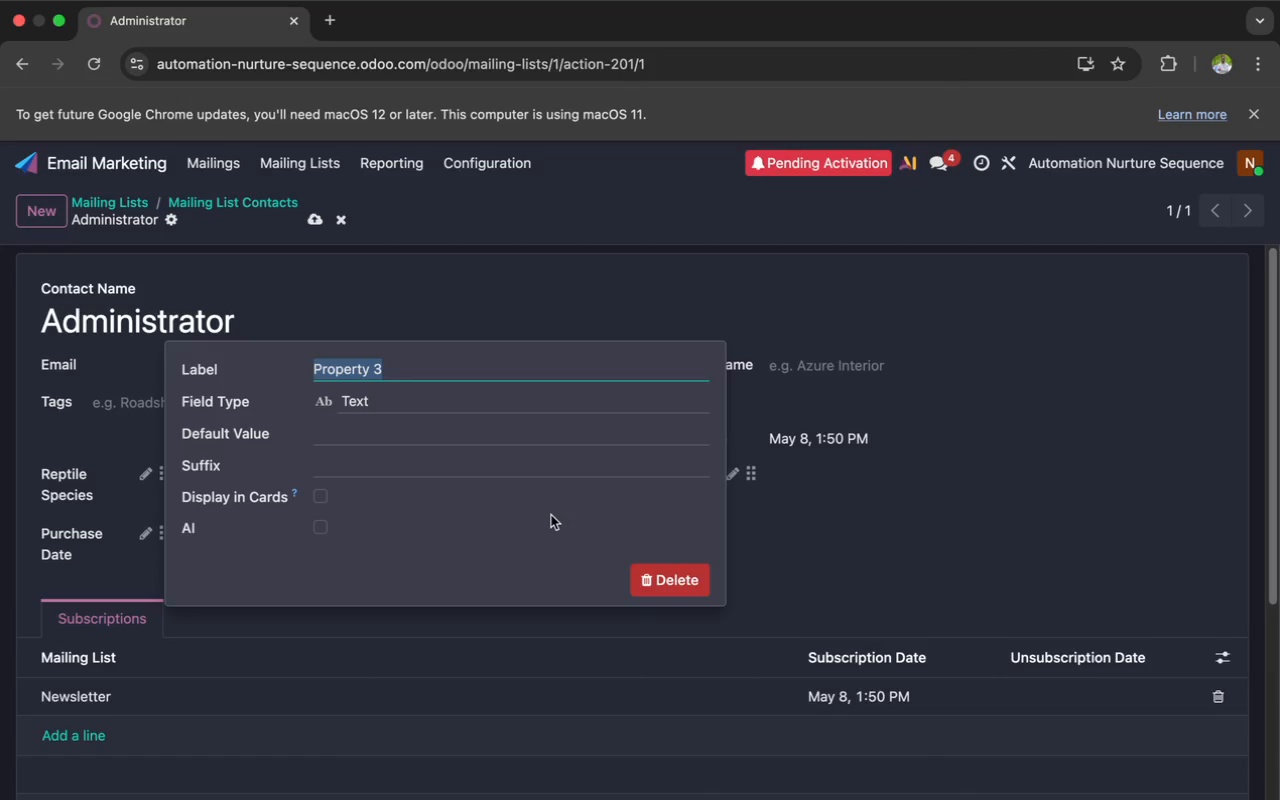 
key(Meta+V)
 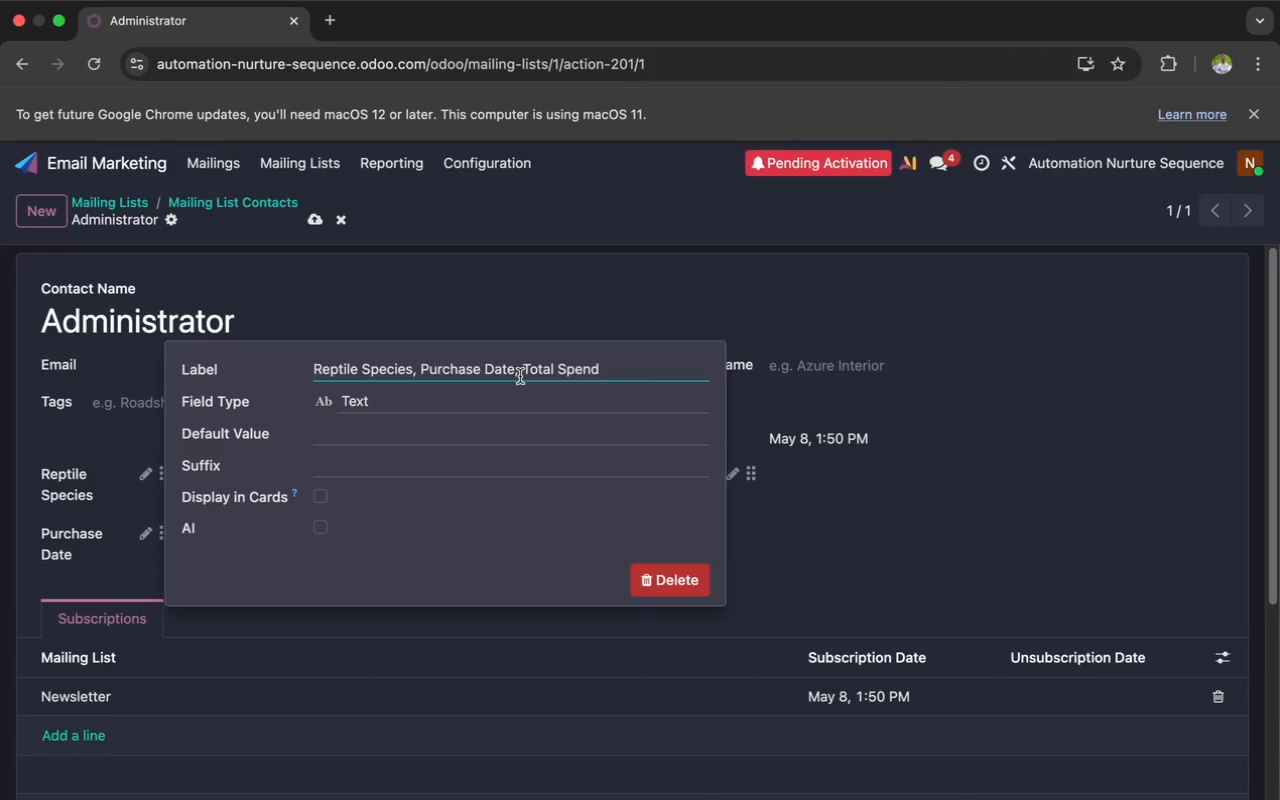 
left_click([523, 373])
 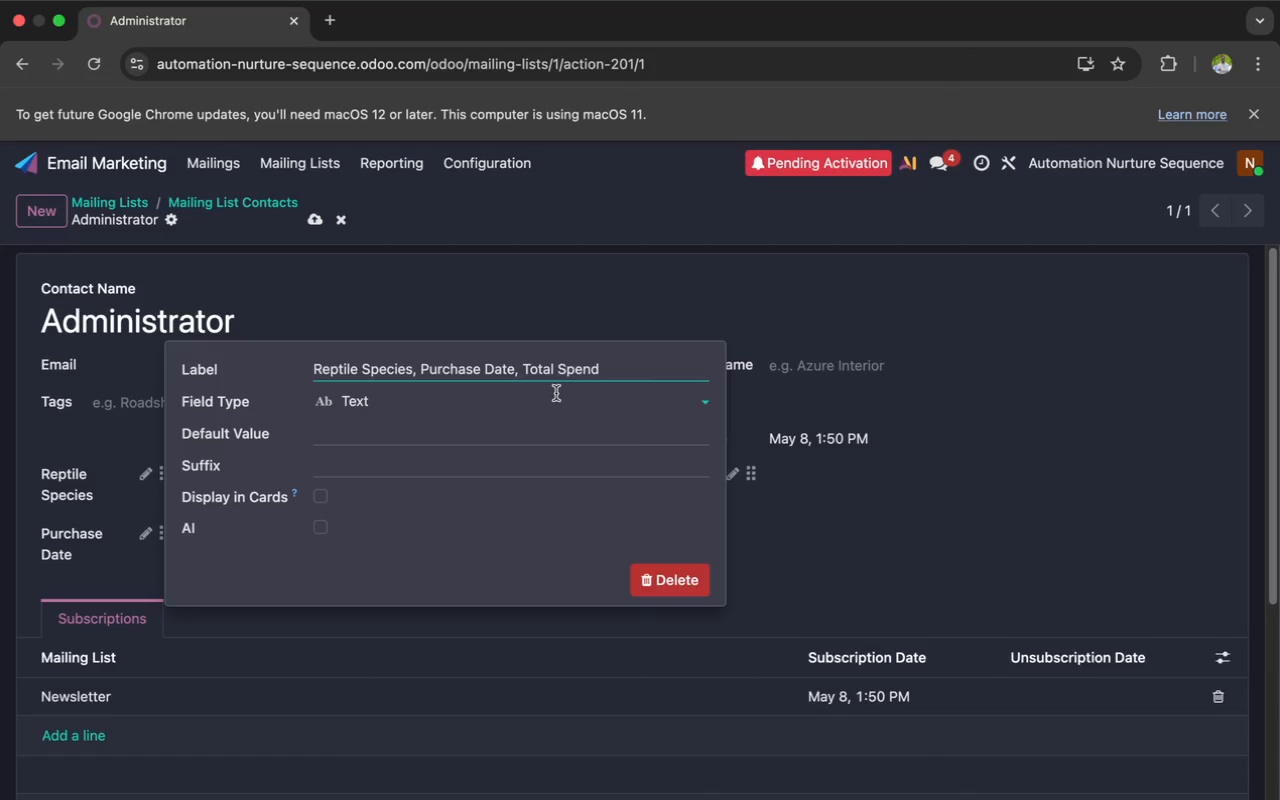 
hold_key(key=Backspace, duration=1.51)
 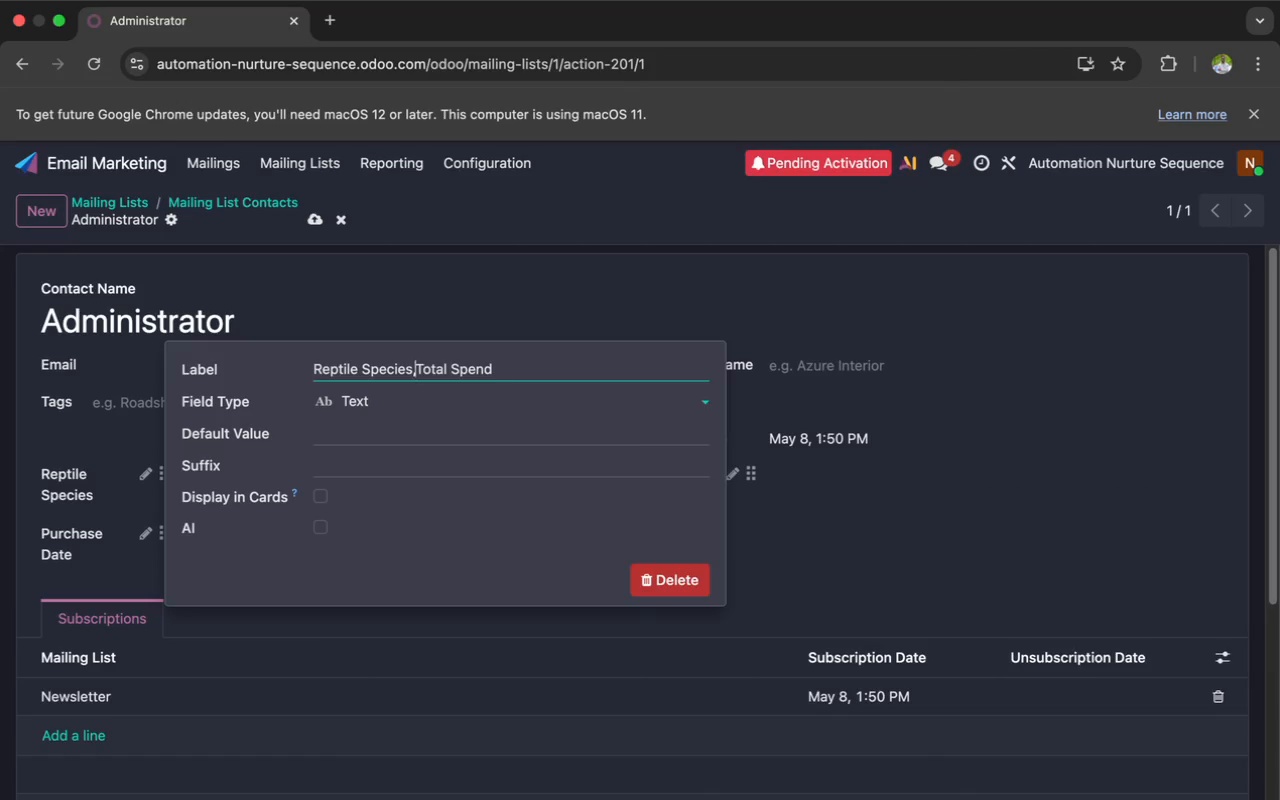 
hold_key(key=Backspace, duration=1.5)
 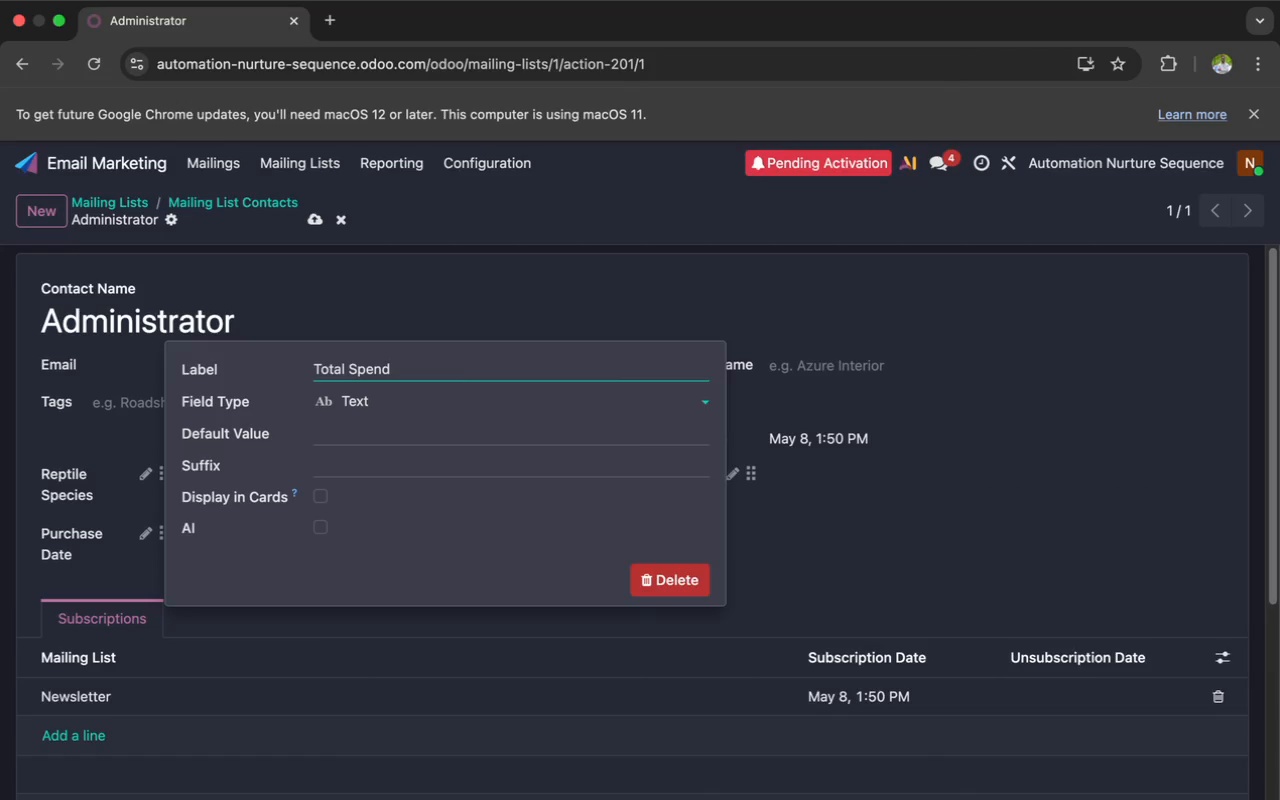 
hold_key(key=Backspace, duration=0.4)
 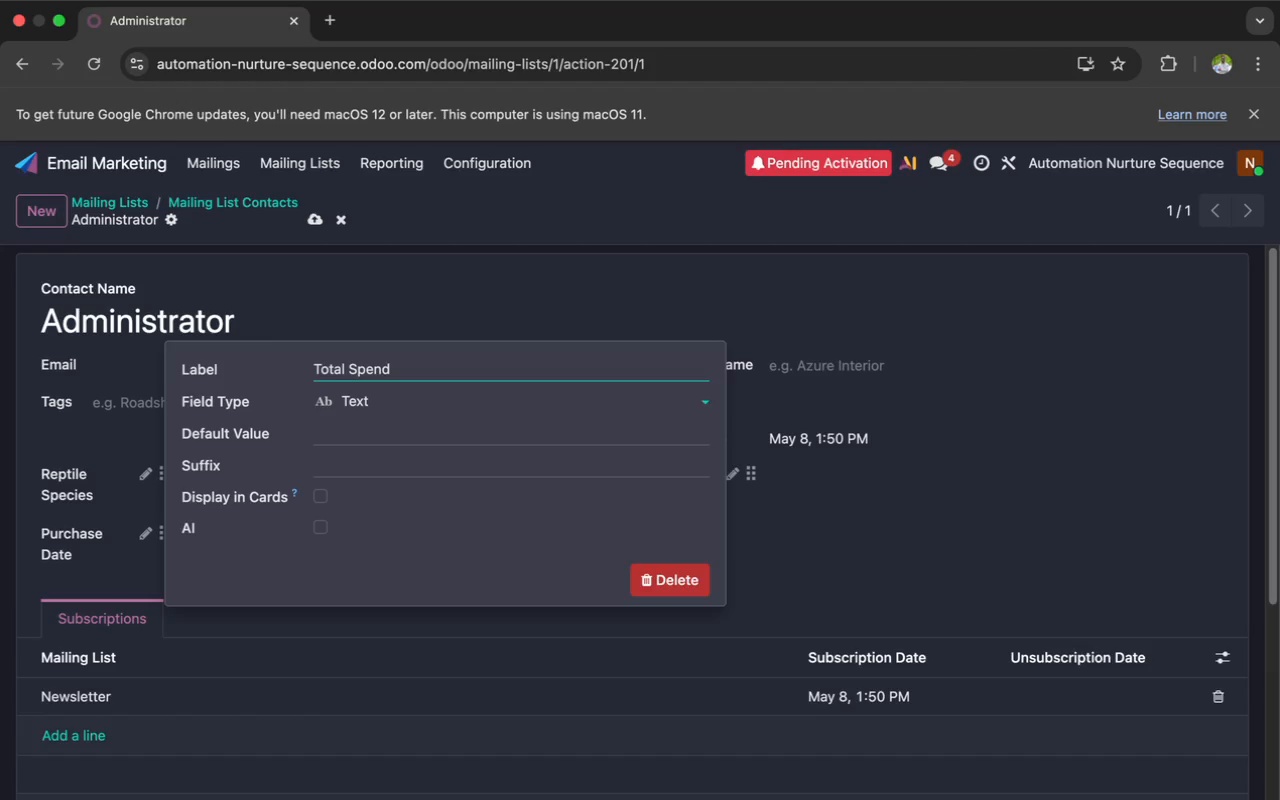 
key(Enter)
 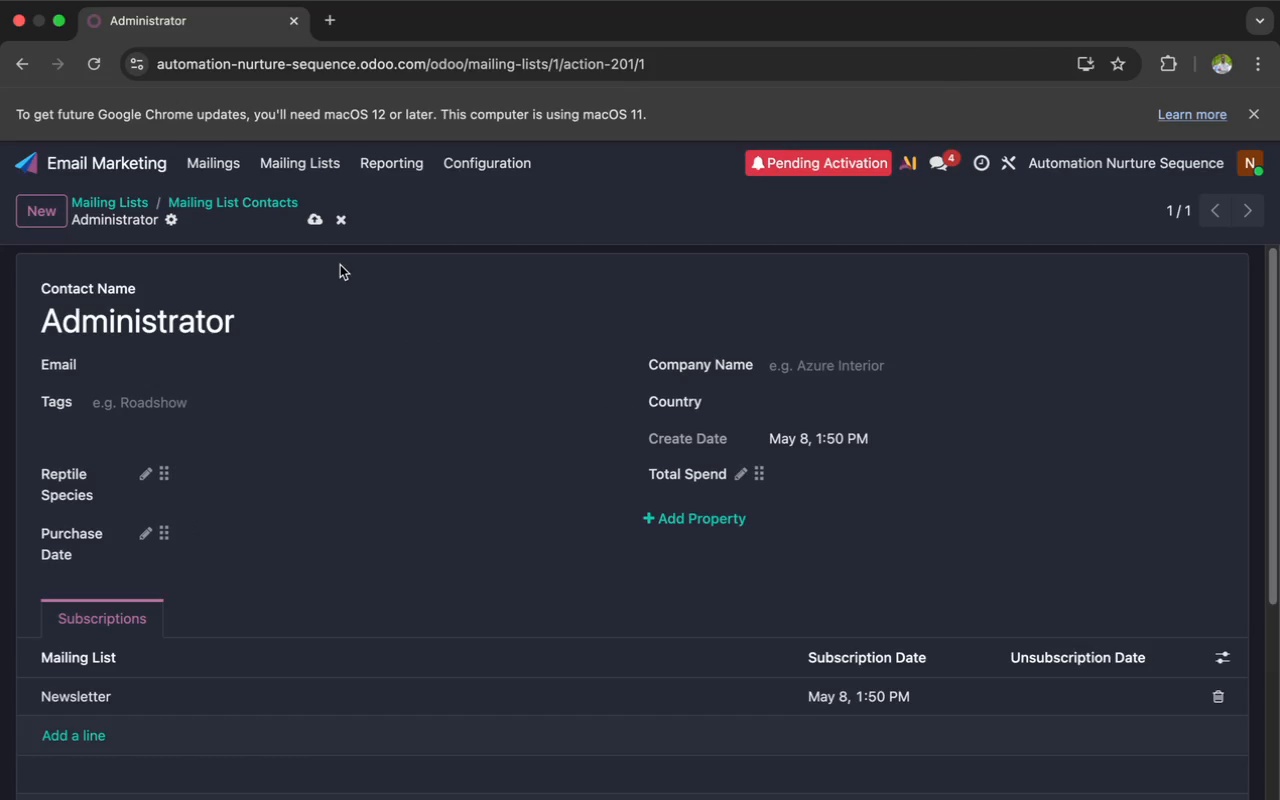 
left_click([313, 225])
 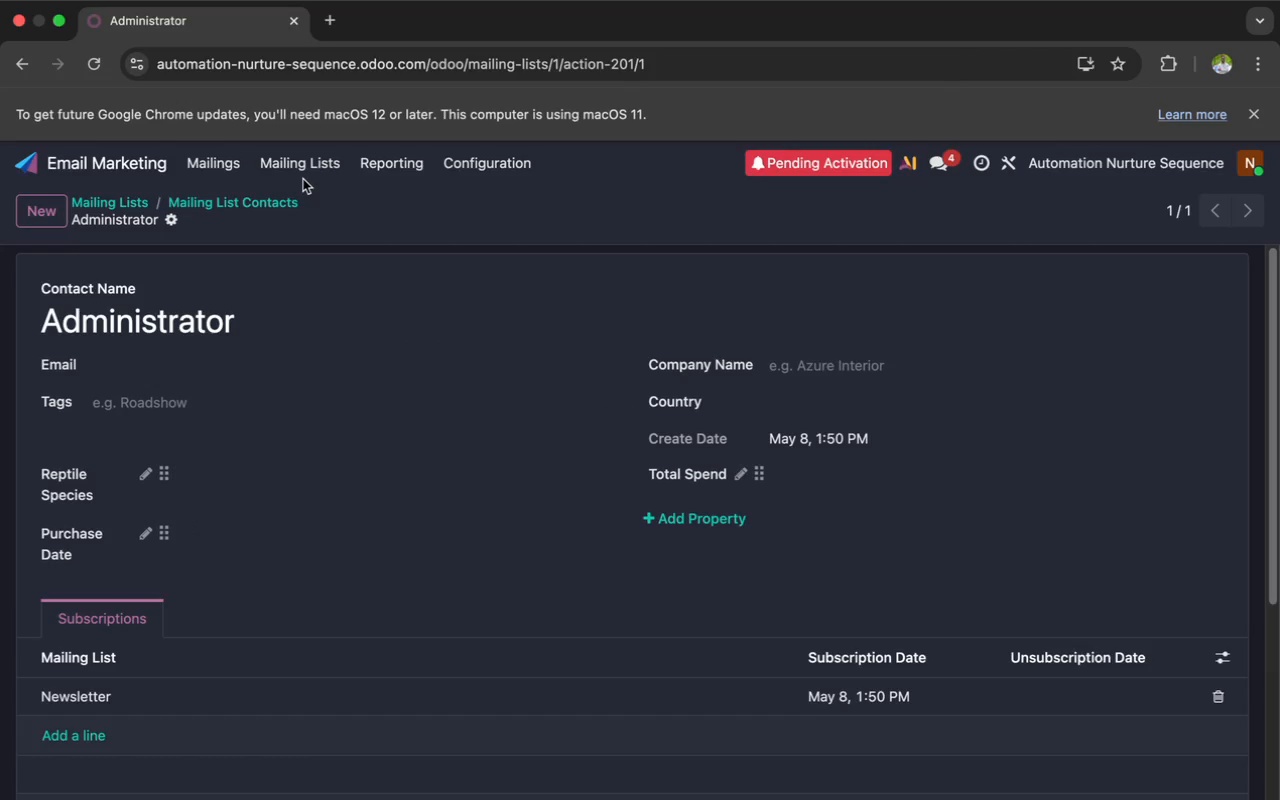 
left_click([301, 163])
 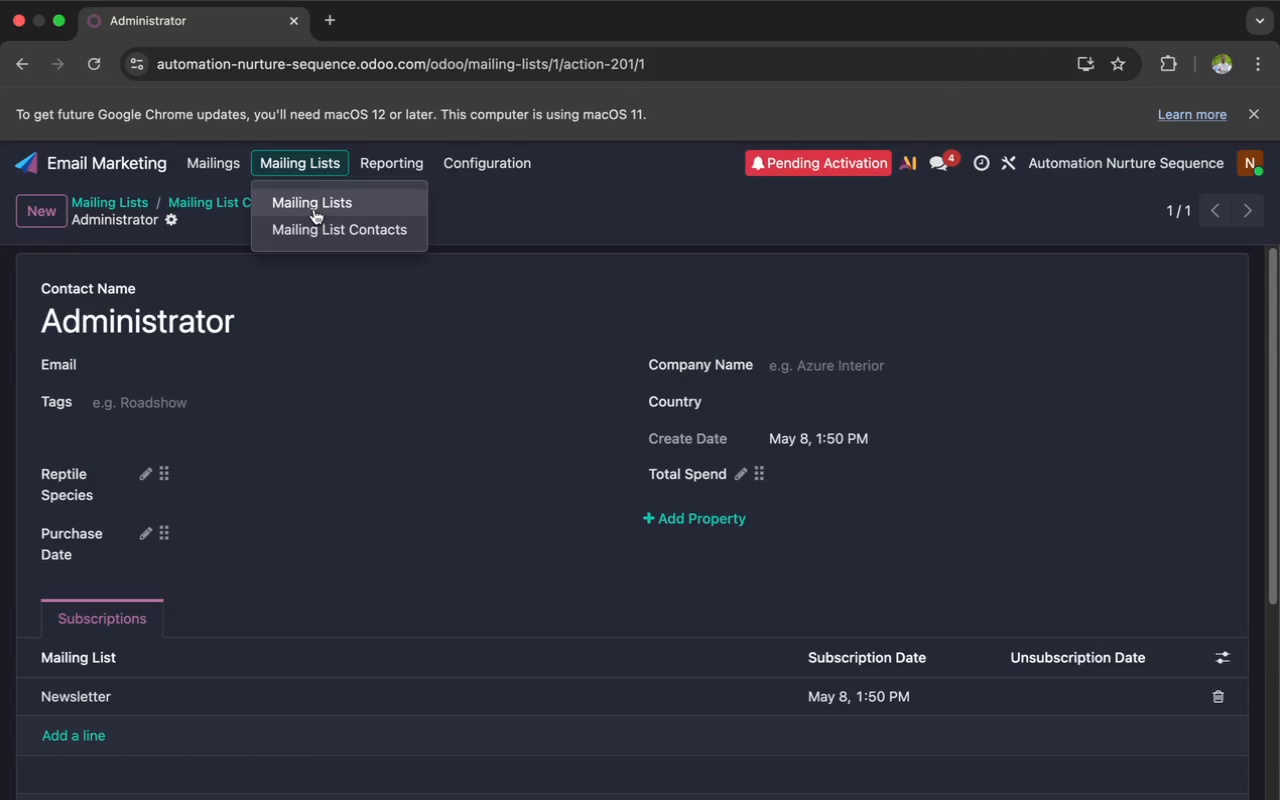 
left_click([314, 206])
 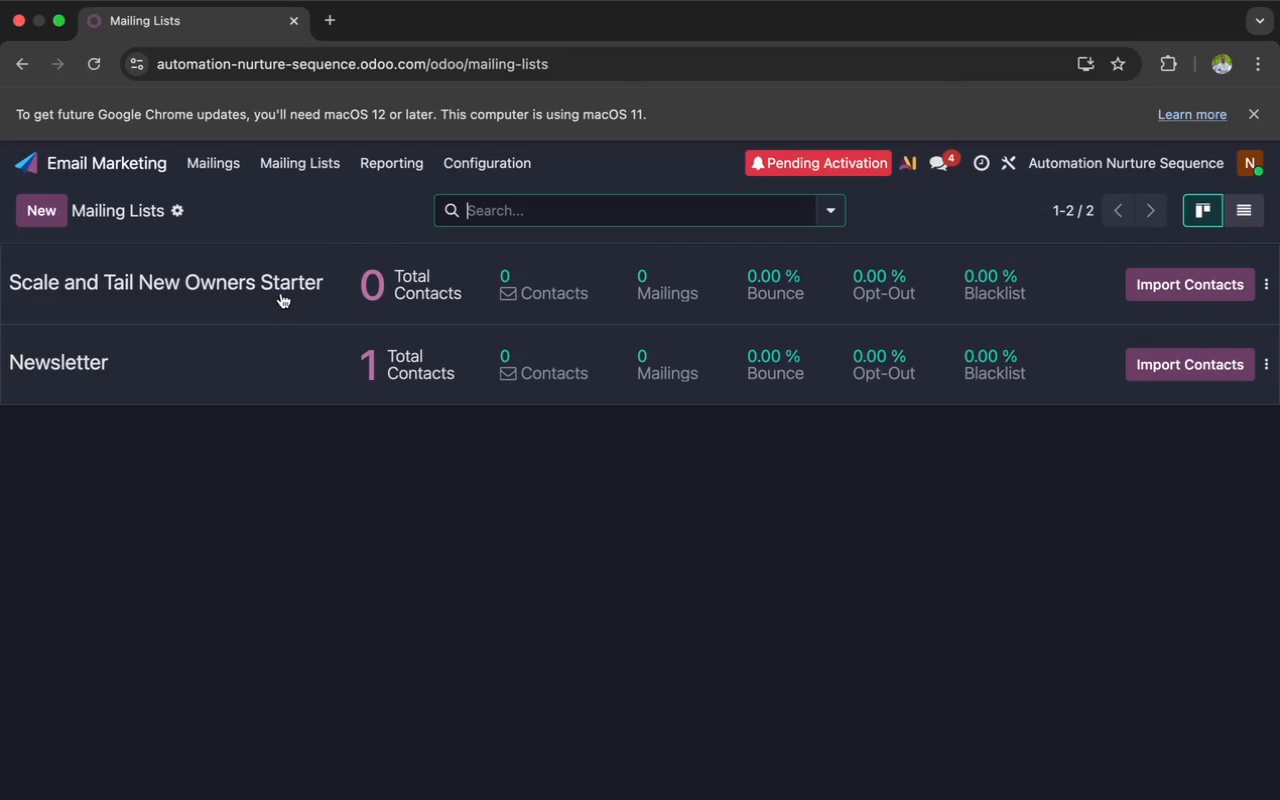 
left_click([281, 293])
 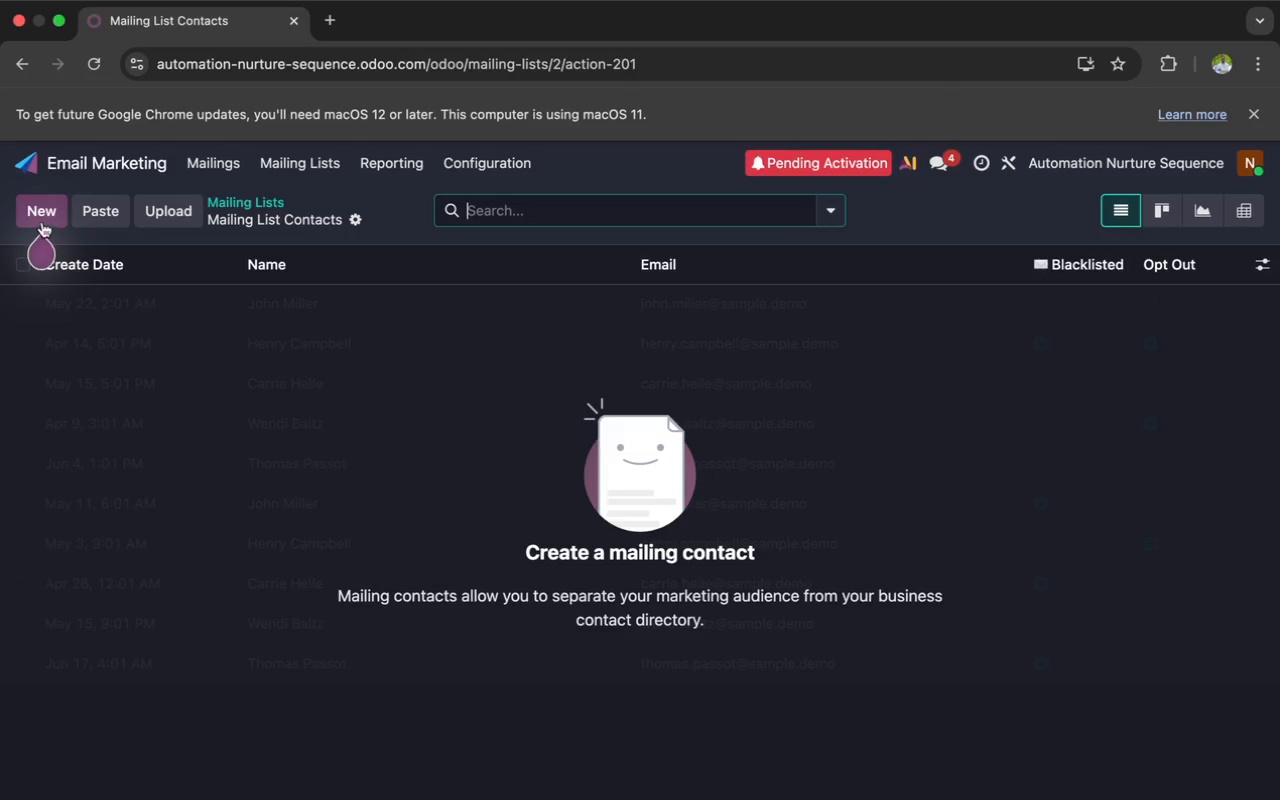 
left_click([167, 215])
 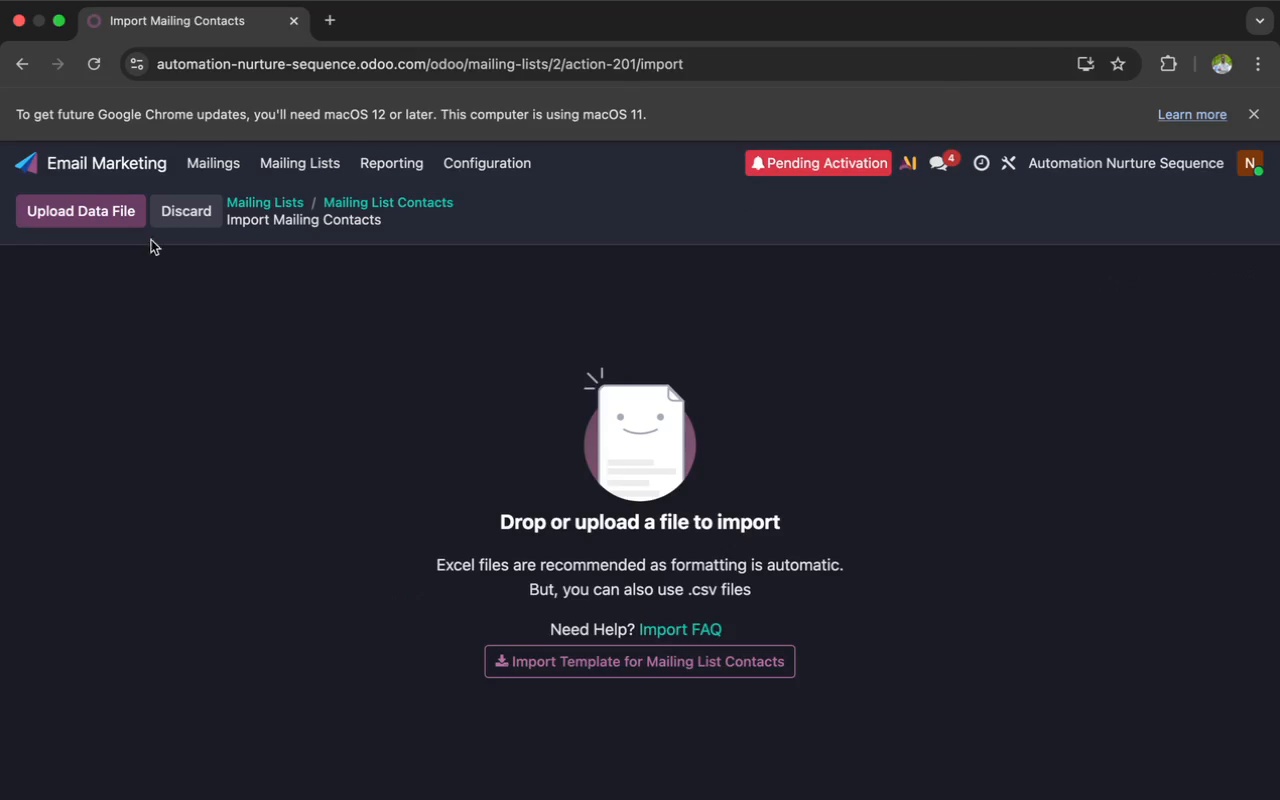 
left_click([101, 219])
 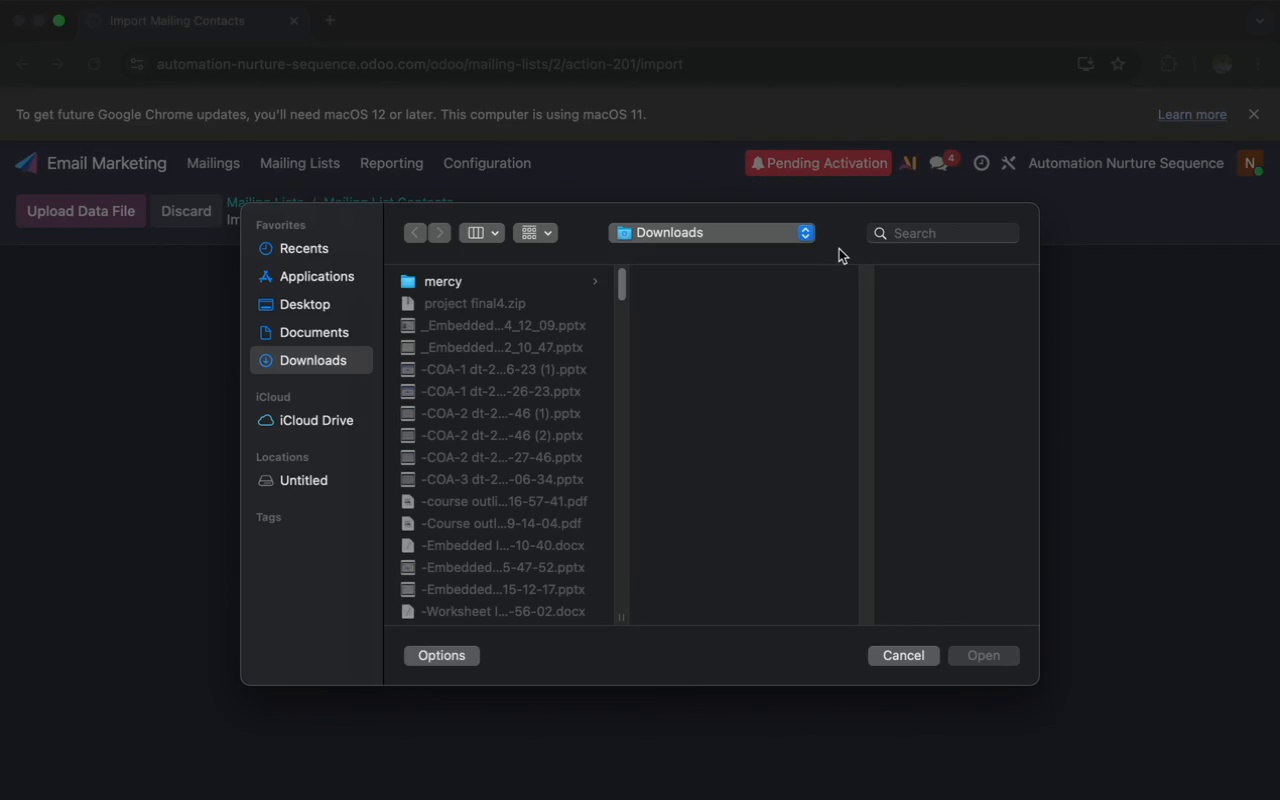 
left_click([902, 230])
 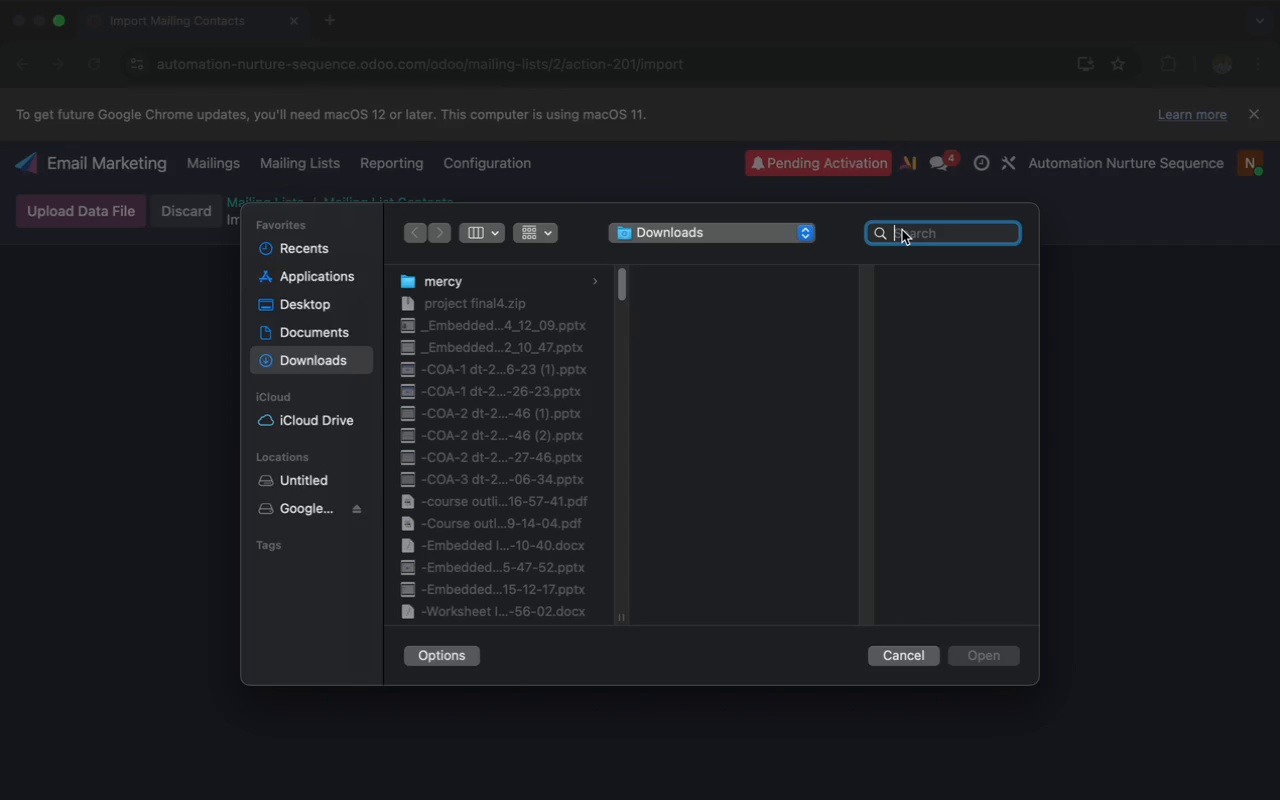 
hold_key(key=CommandLeft, duration=0.36)
 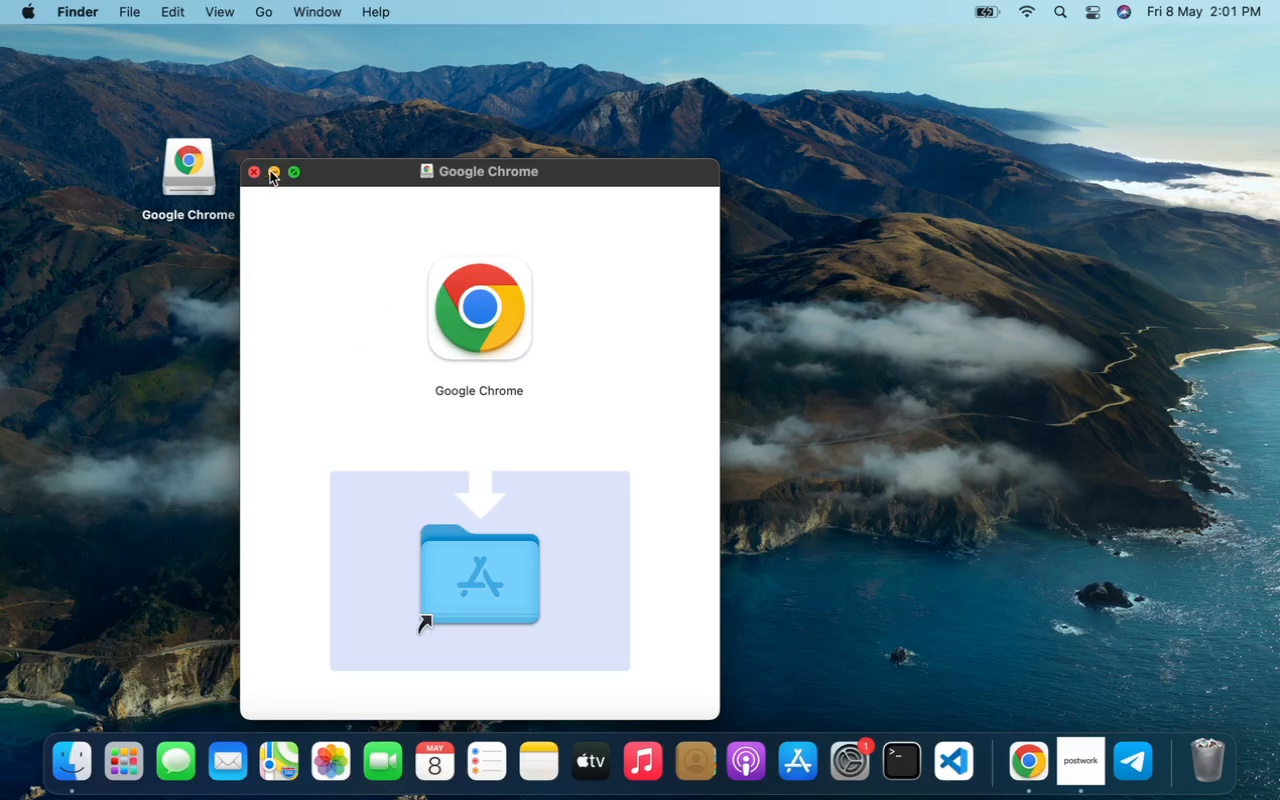 
left_click([253, 172])
 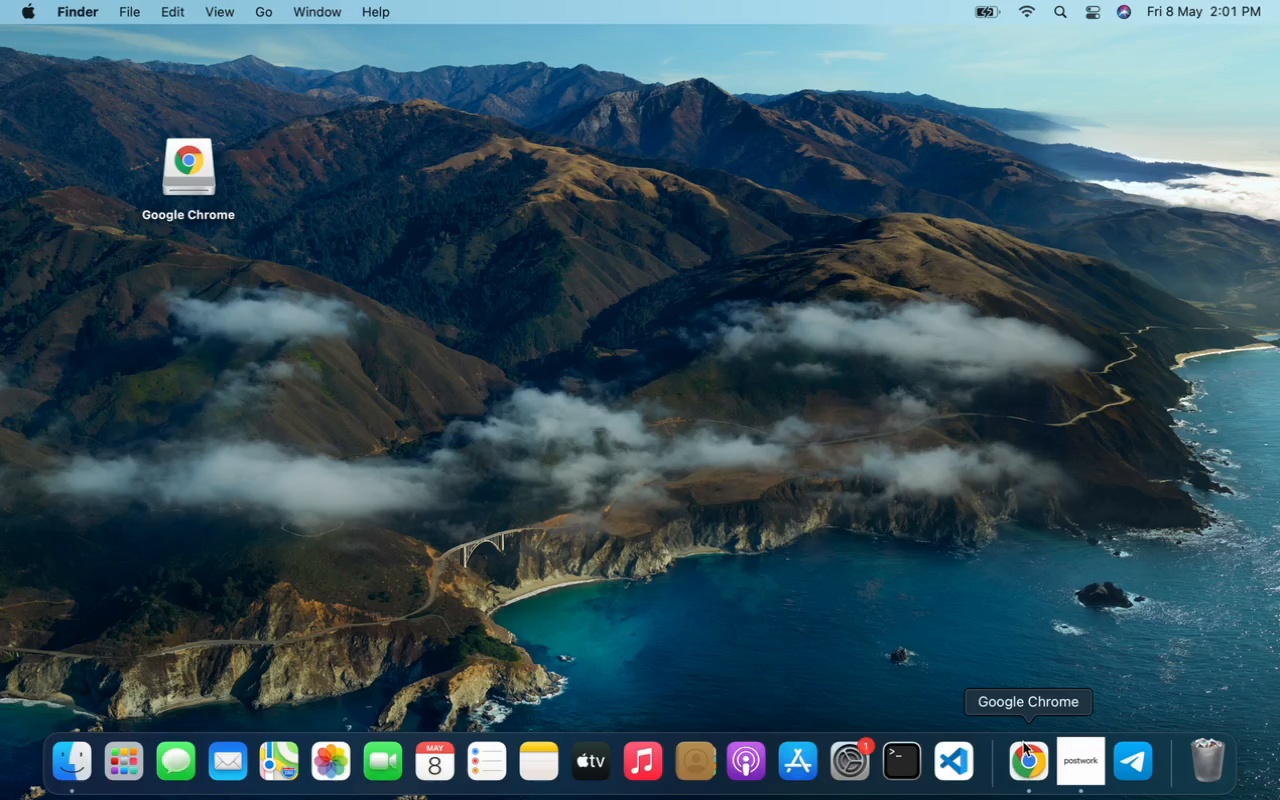 
left_click([1036, 769])
 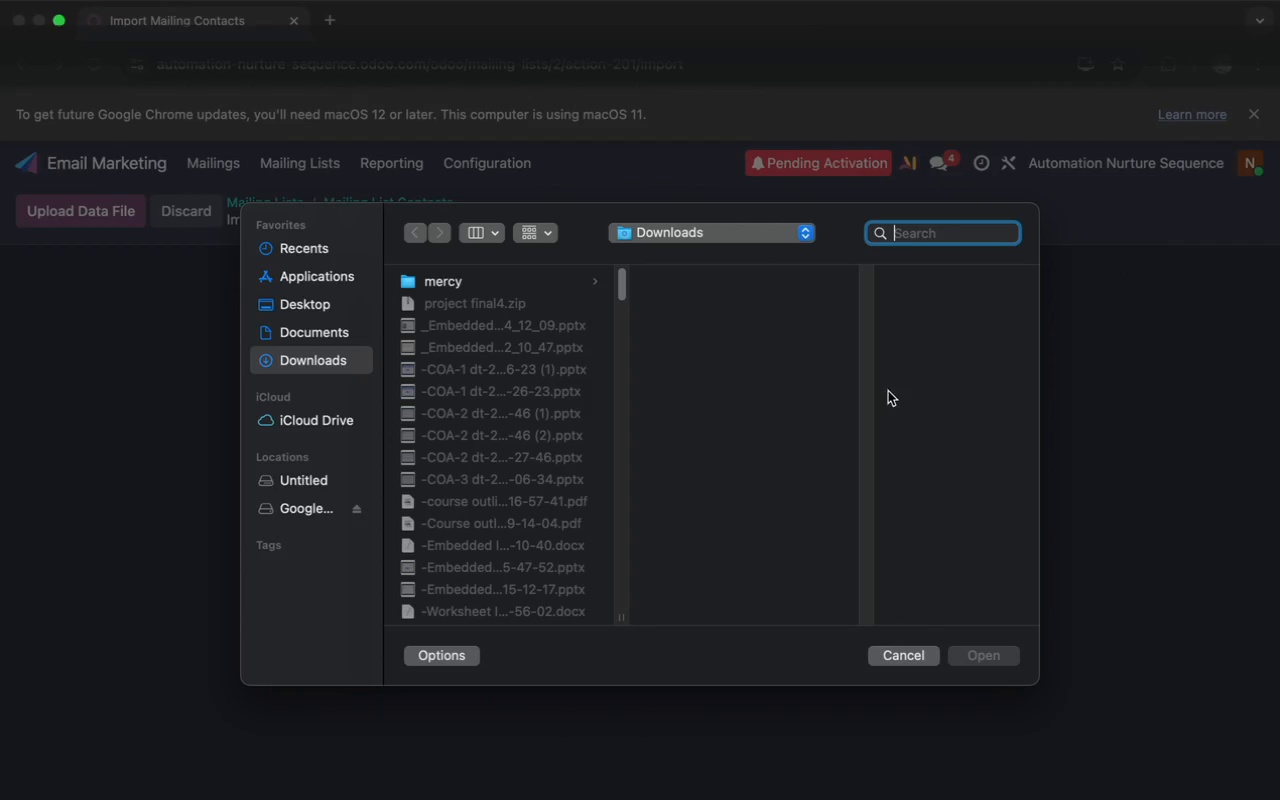 
key(Meta+V)
 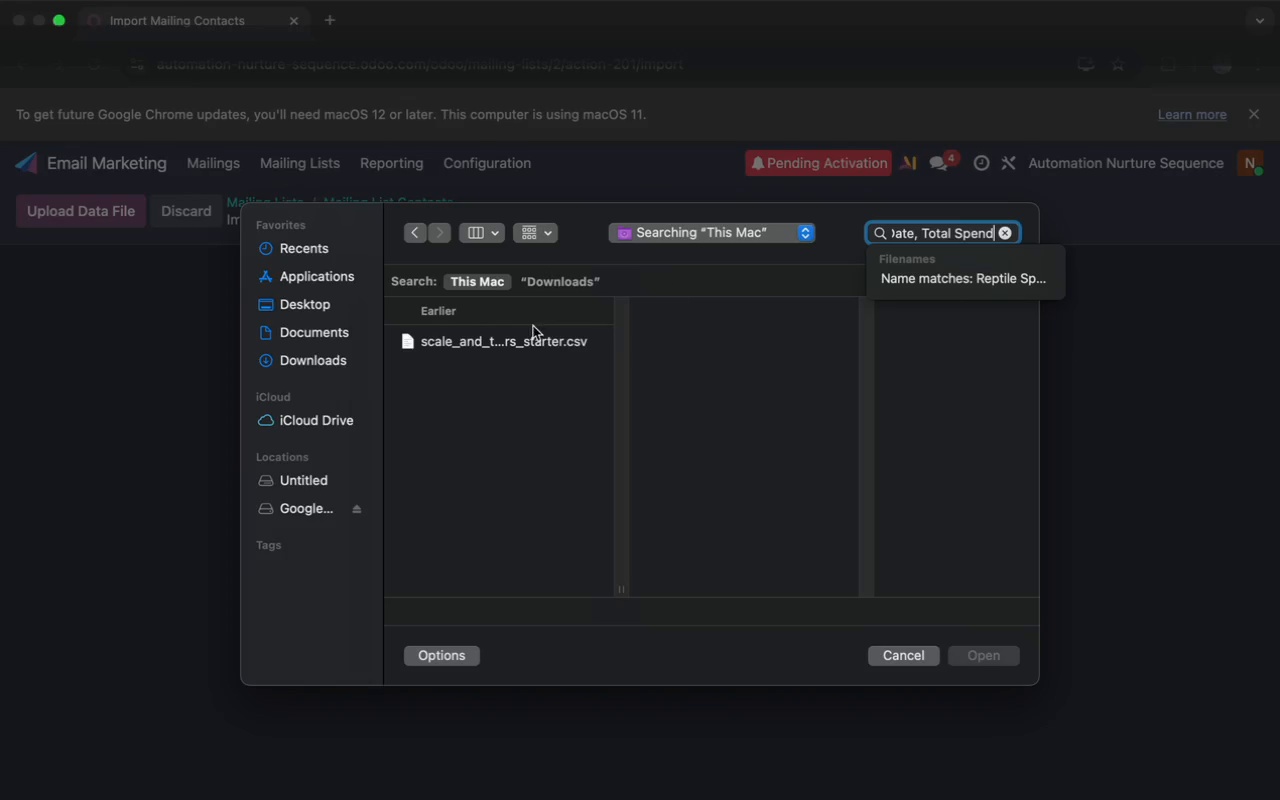 
left_click([509, 338])
 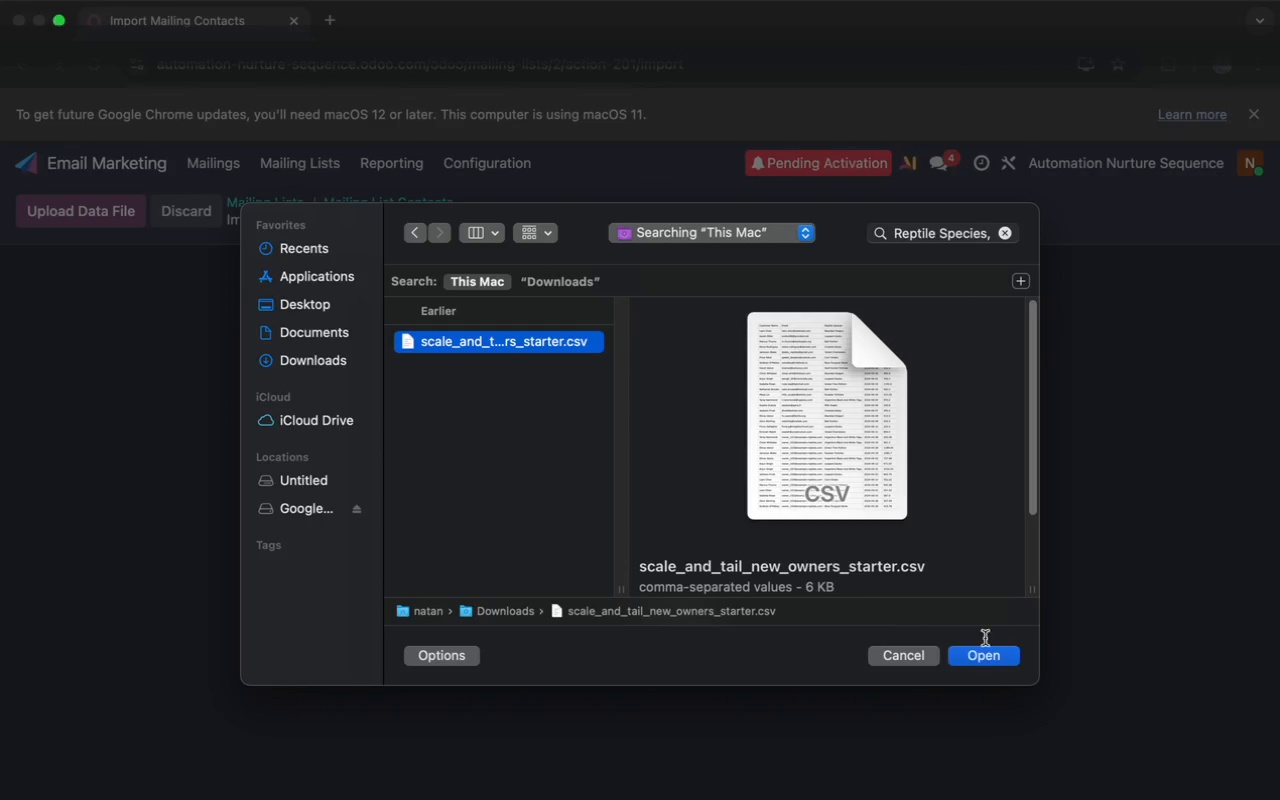 
left_click([973, 661])
 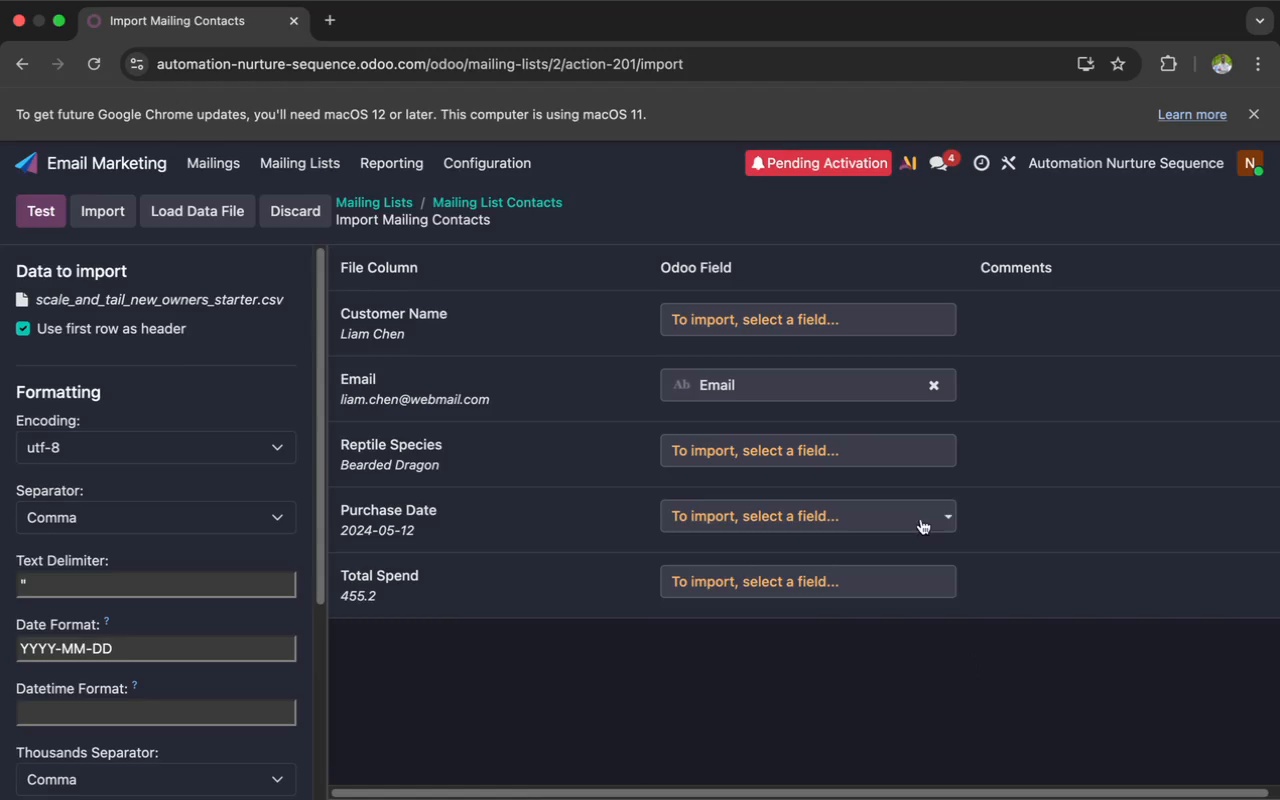 
left_click([839, 326])
 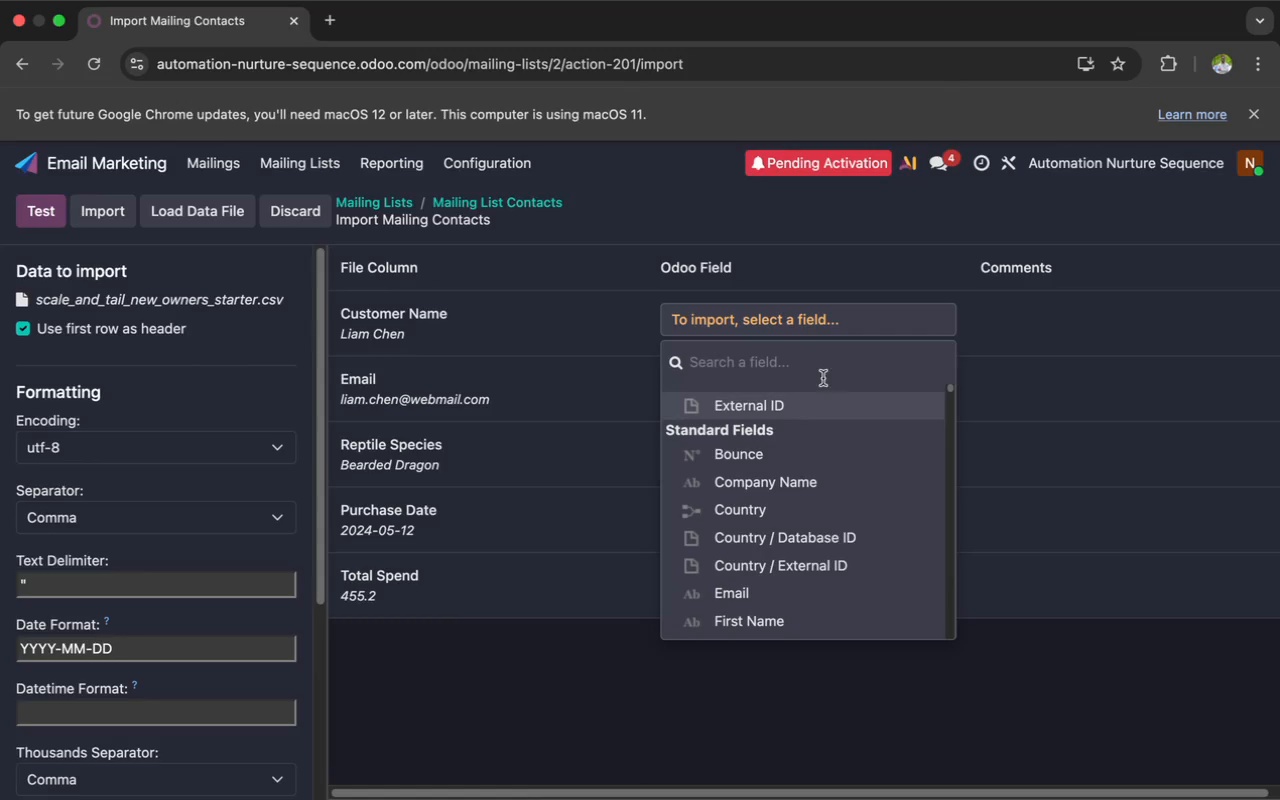 
scroll: coordinate [834, 431], scroll_direction: down, amount: 19.0
 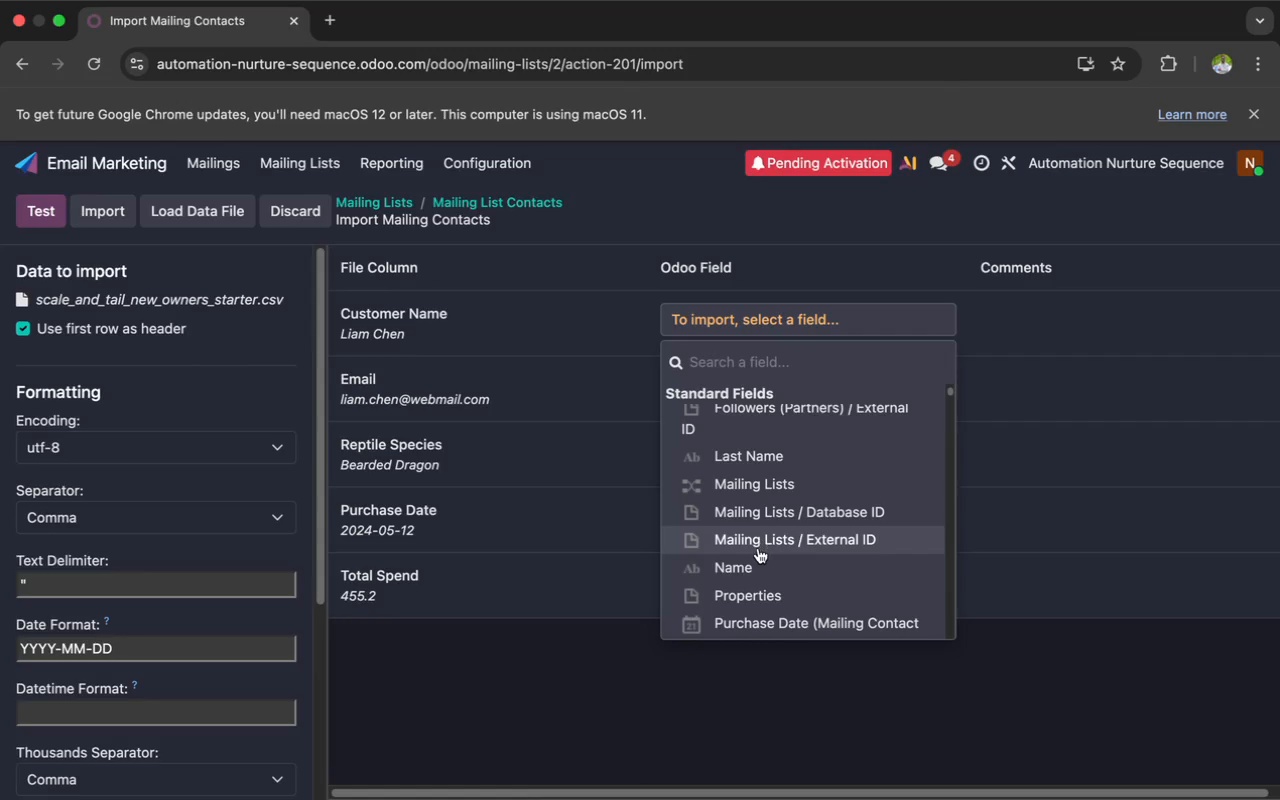 
left_click([755, 557])
 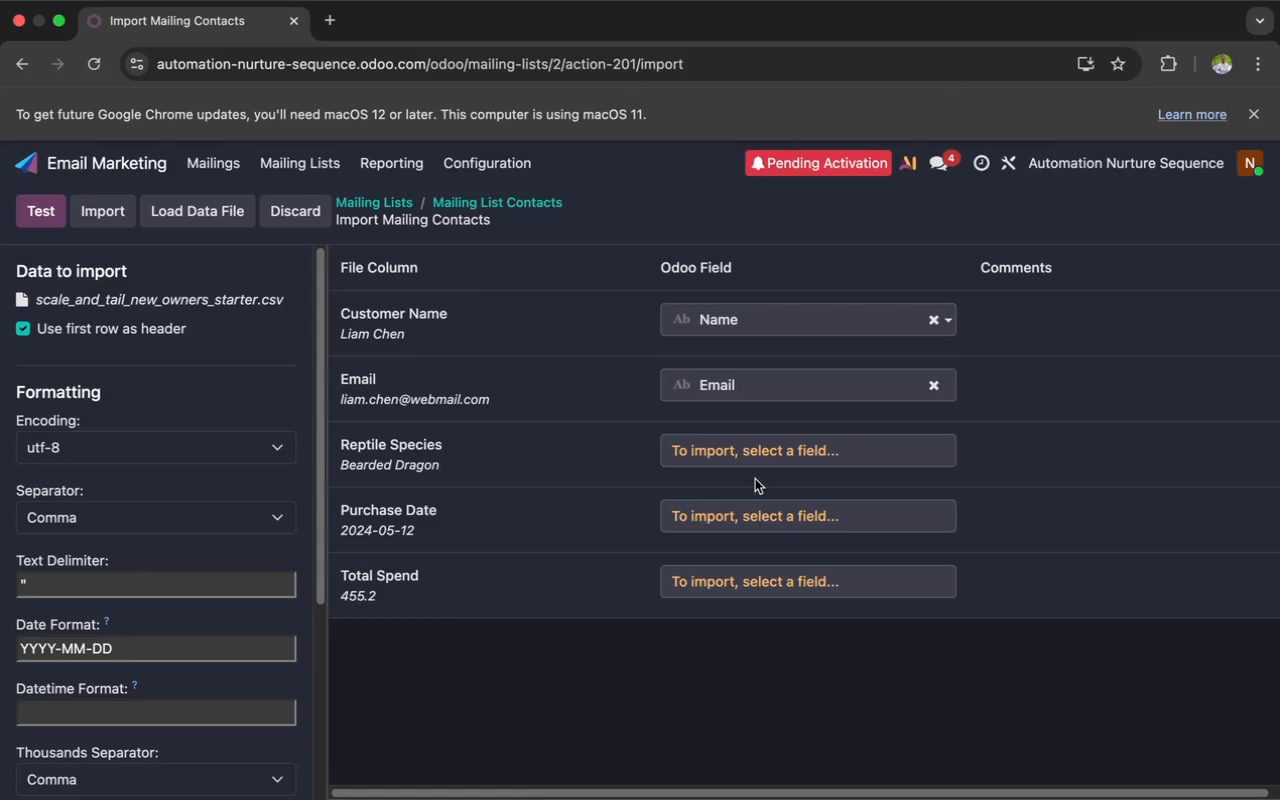 
left_click([743, 447])
 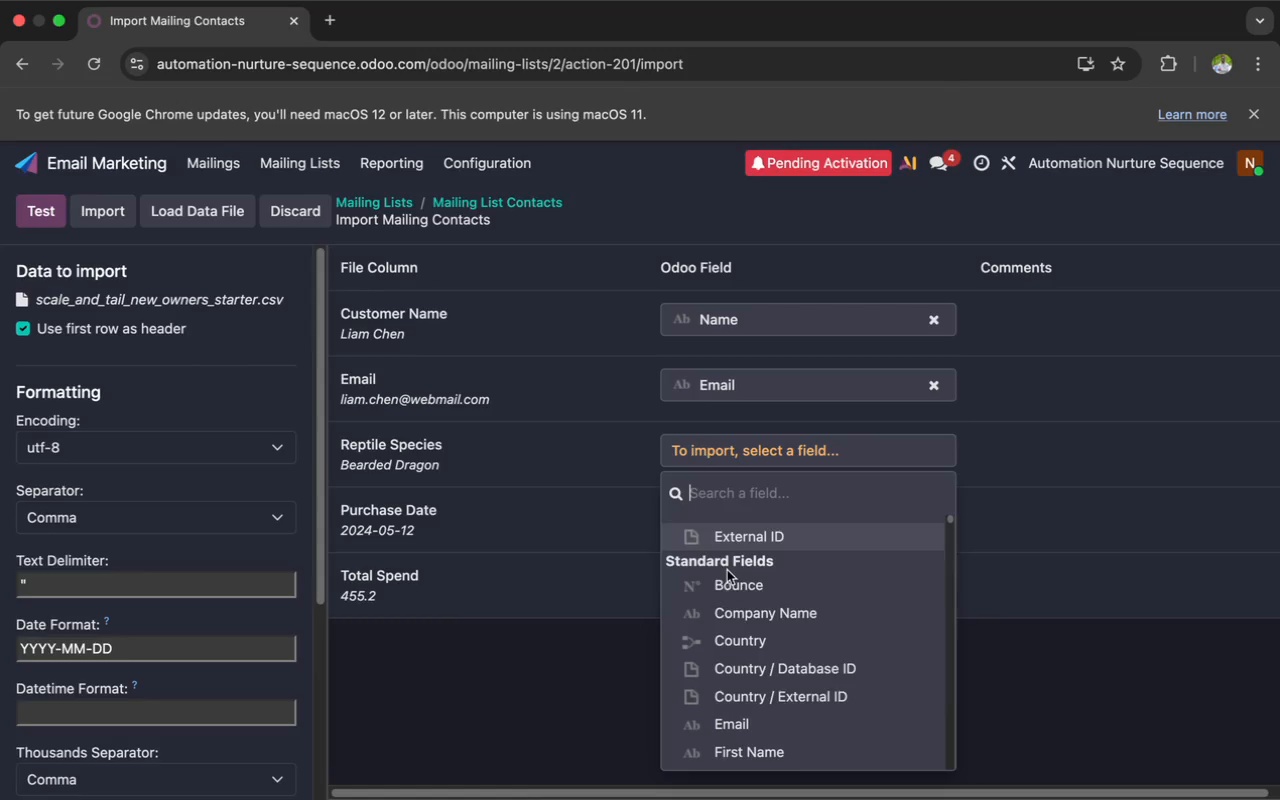 
scroll: coordinate [731, 585], scroll_direction: down, amount: 229.0
 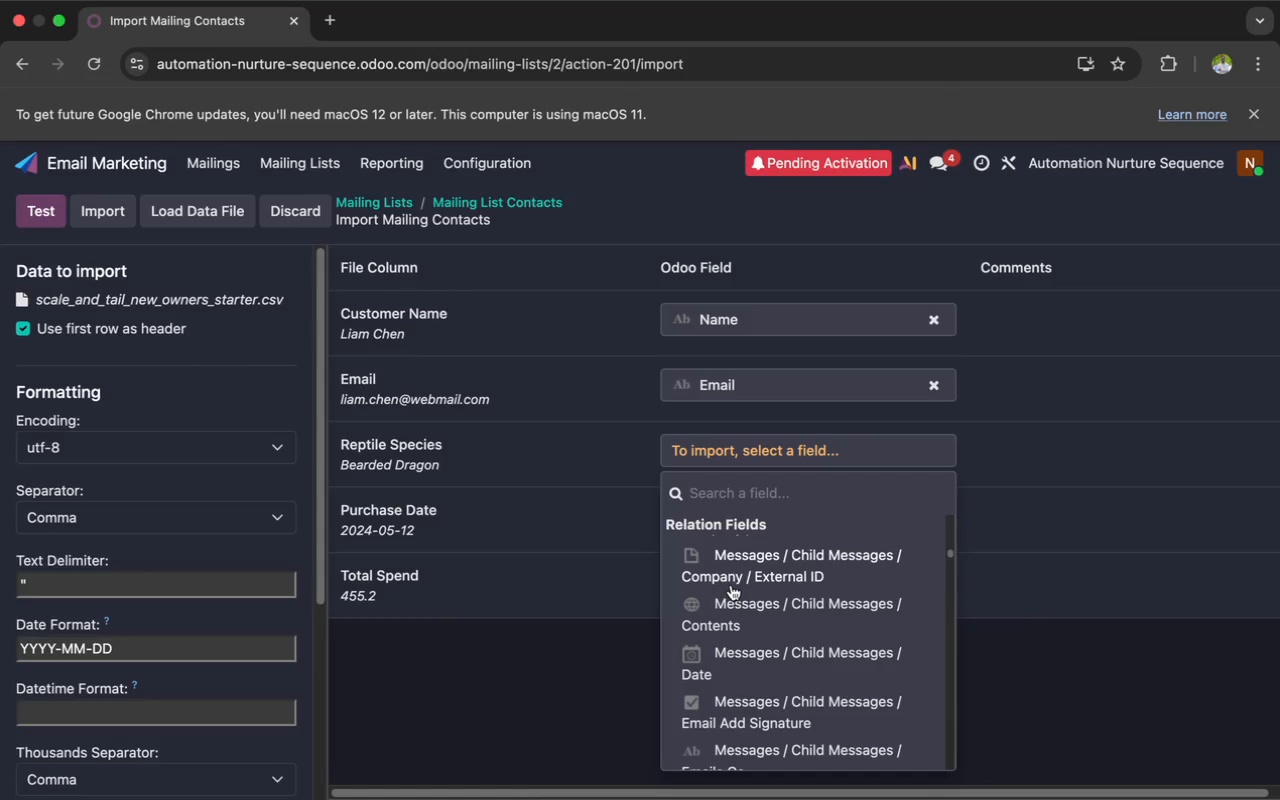 
key(R)
 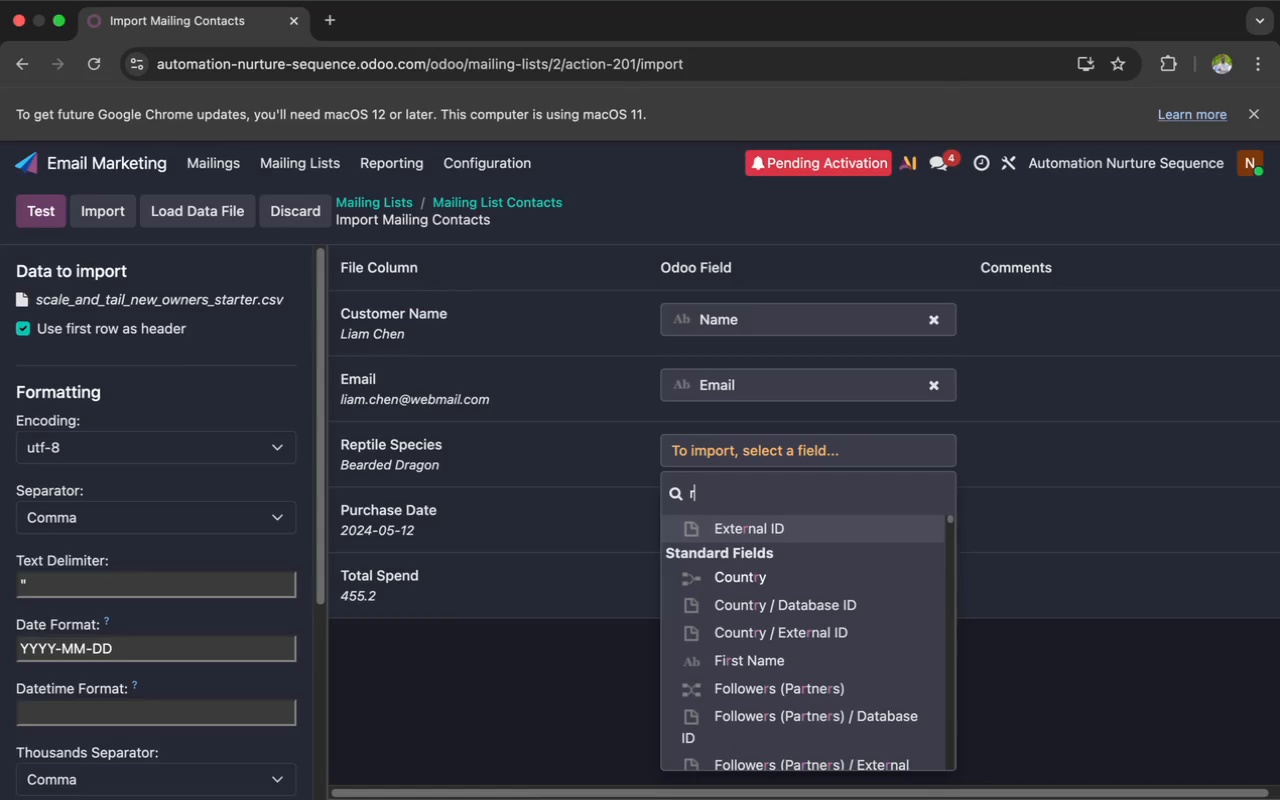 
type(ep)
 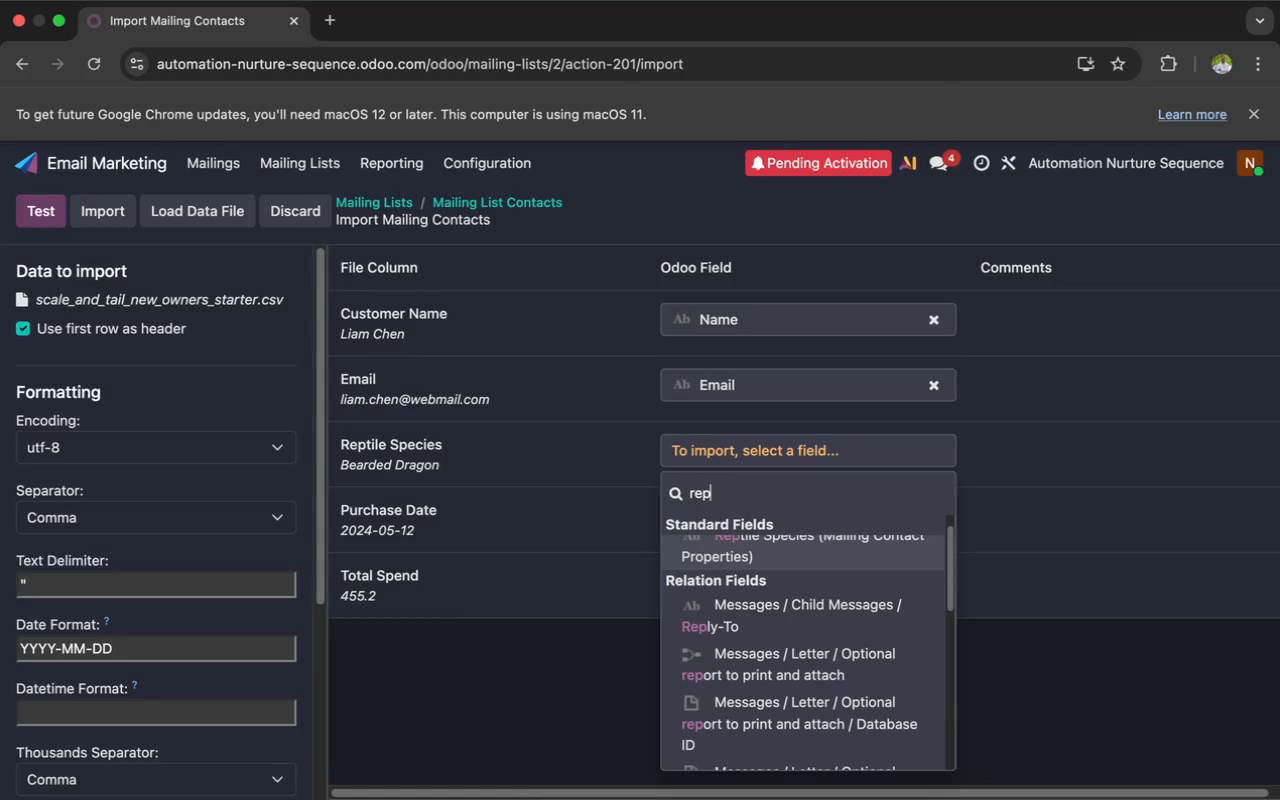 
scroll: coordinate [740, 596], scroll_direction: up, amount: 4.0
 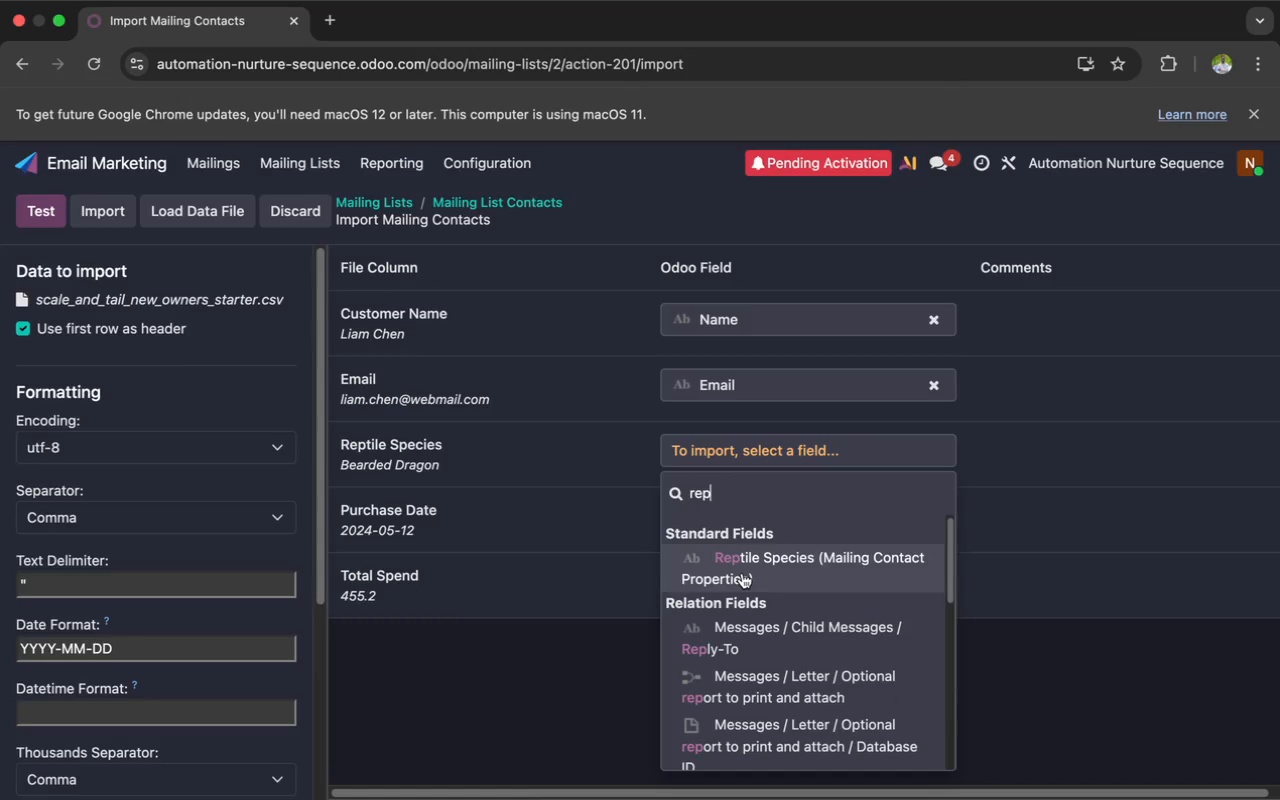 
left_click([742, 574])
 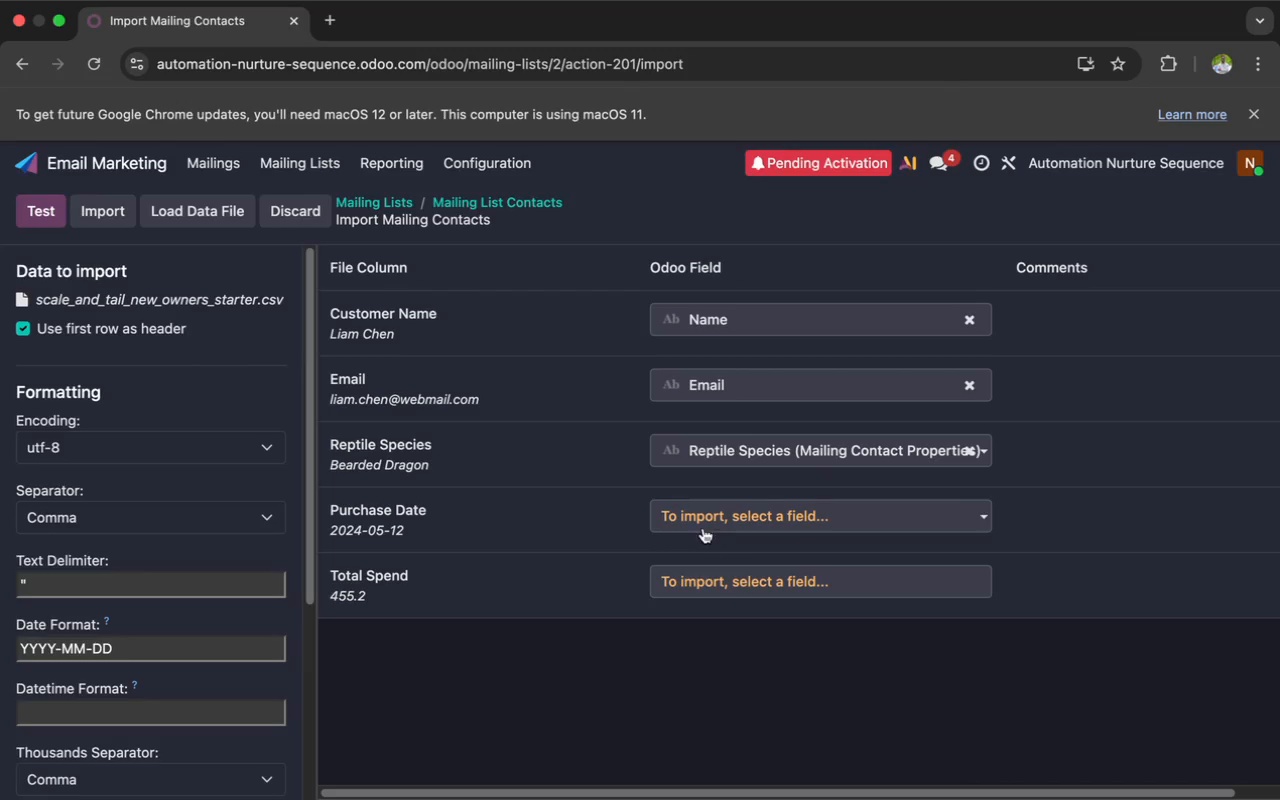 
left_click([696, 518])
 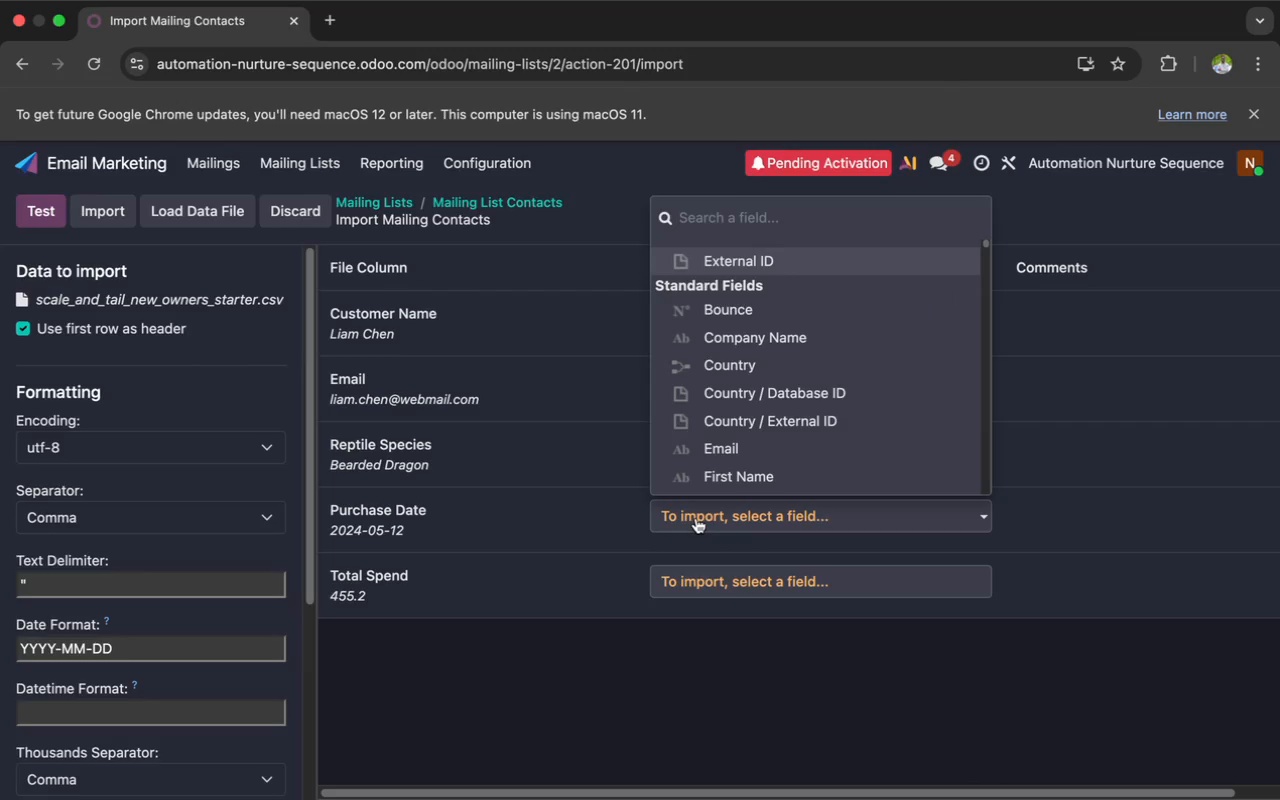 
type(pu)
 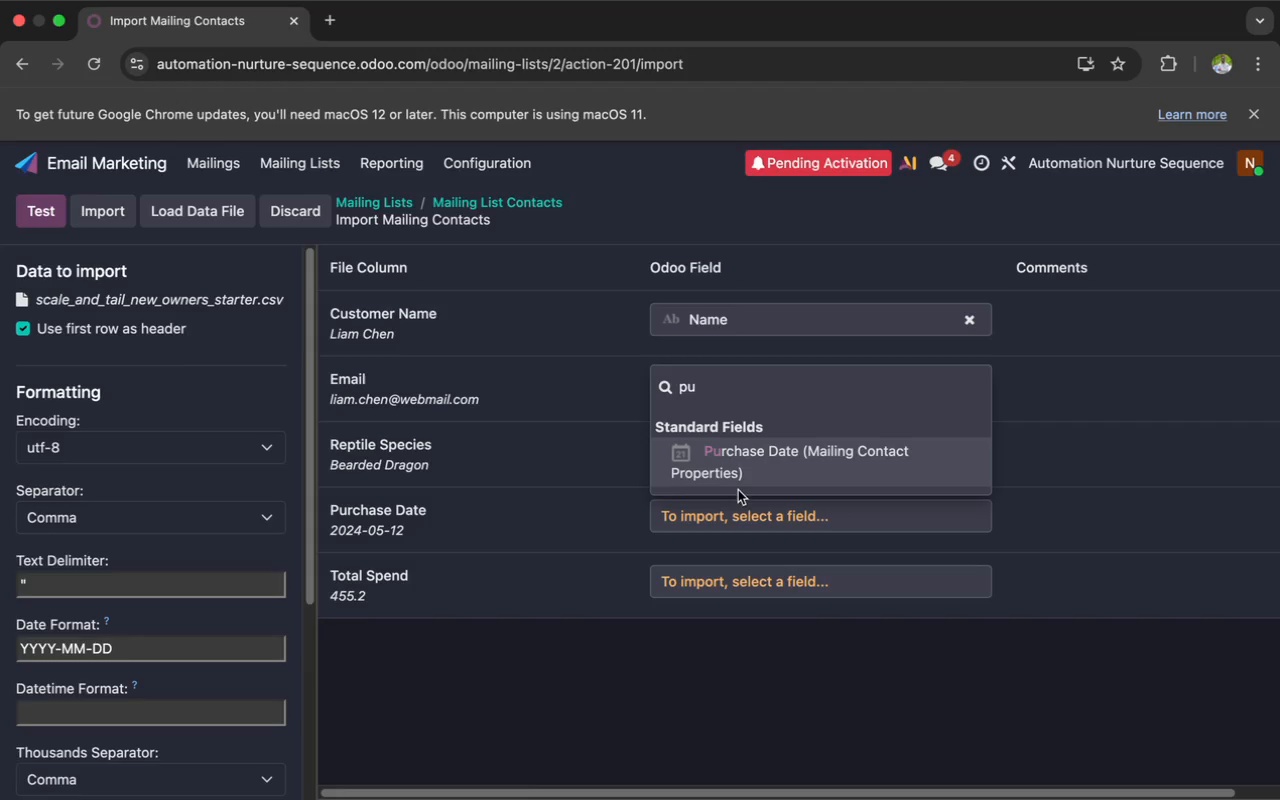 
left_click([755, 467])
 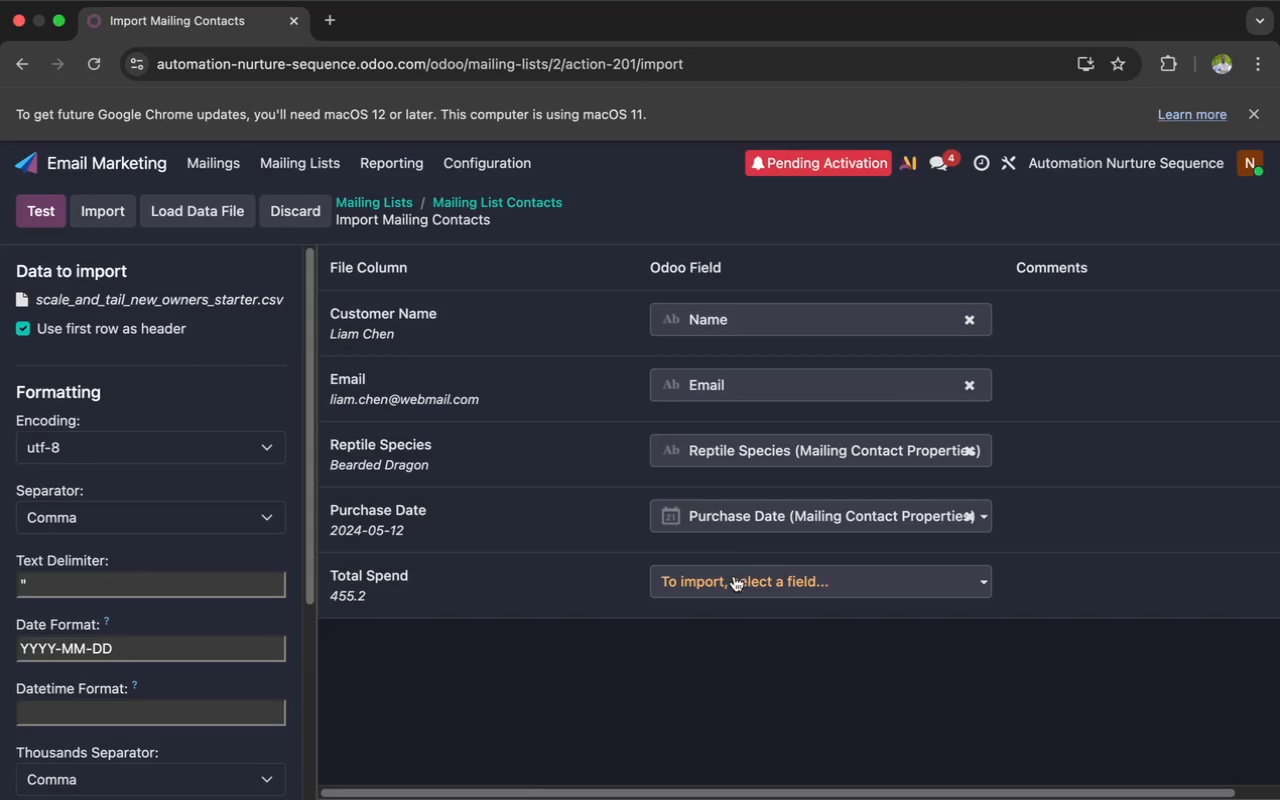 
left_click([732, 582])
 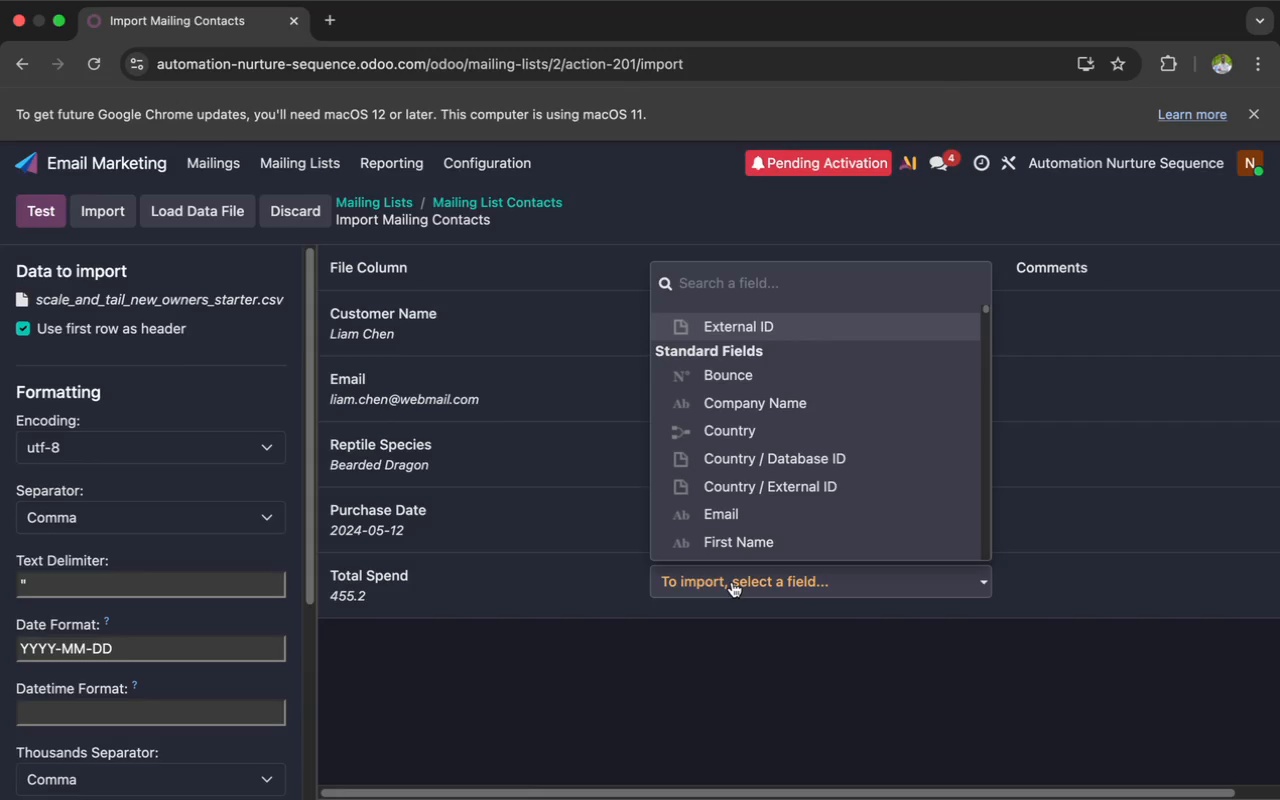 
type(toot)
 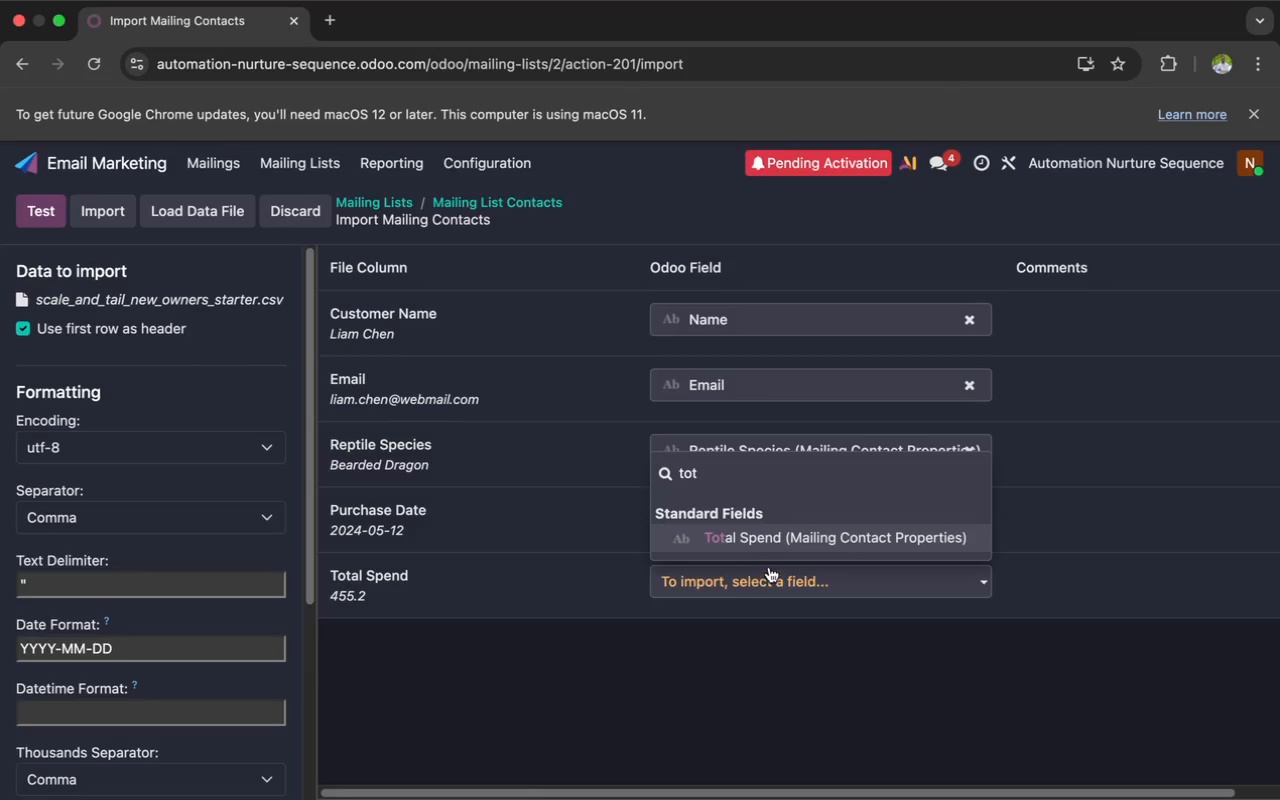 
left_click([766, 541])
 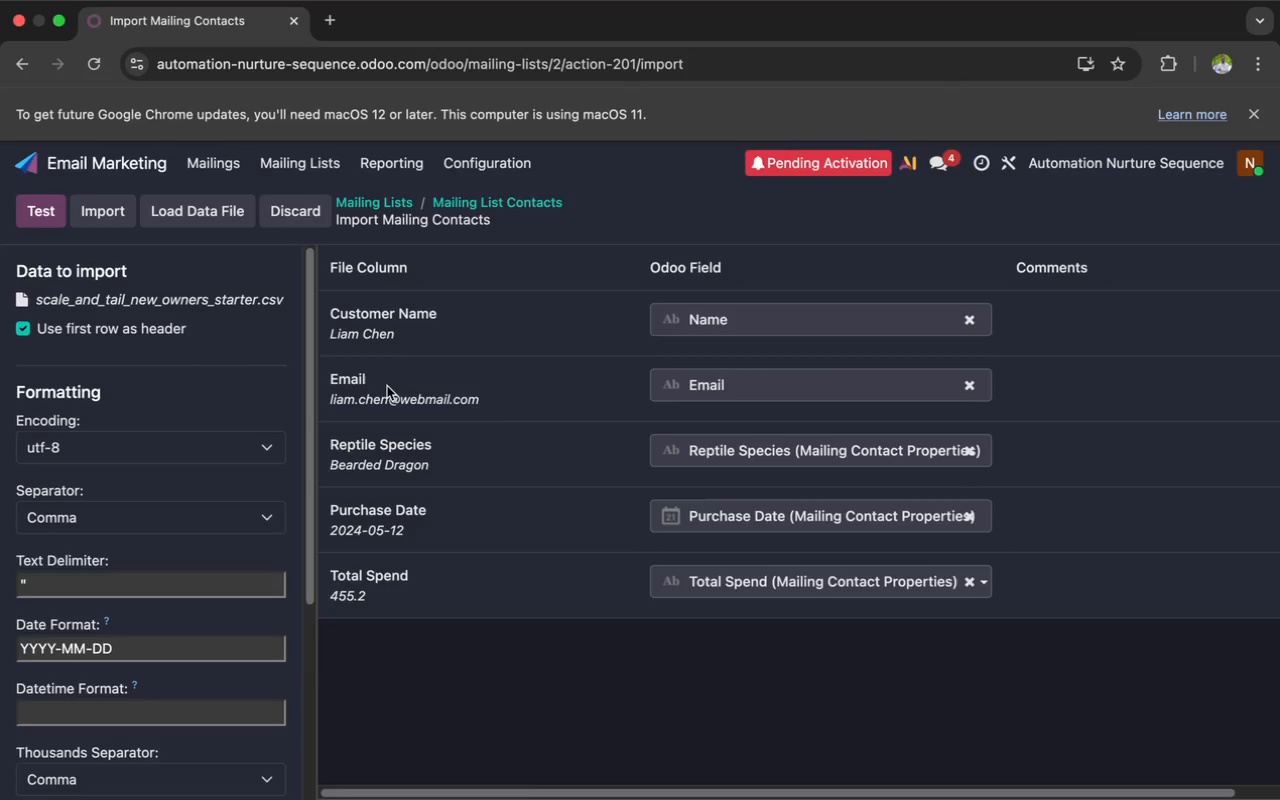 
wait(6.28)
 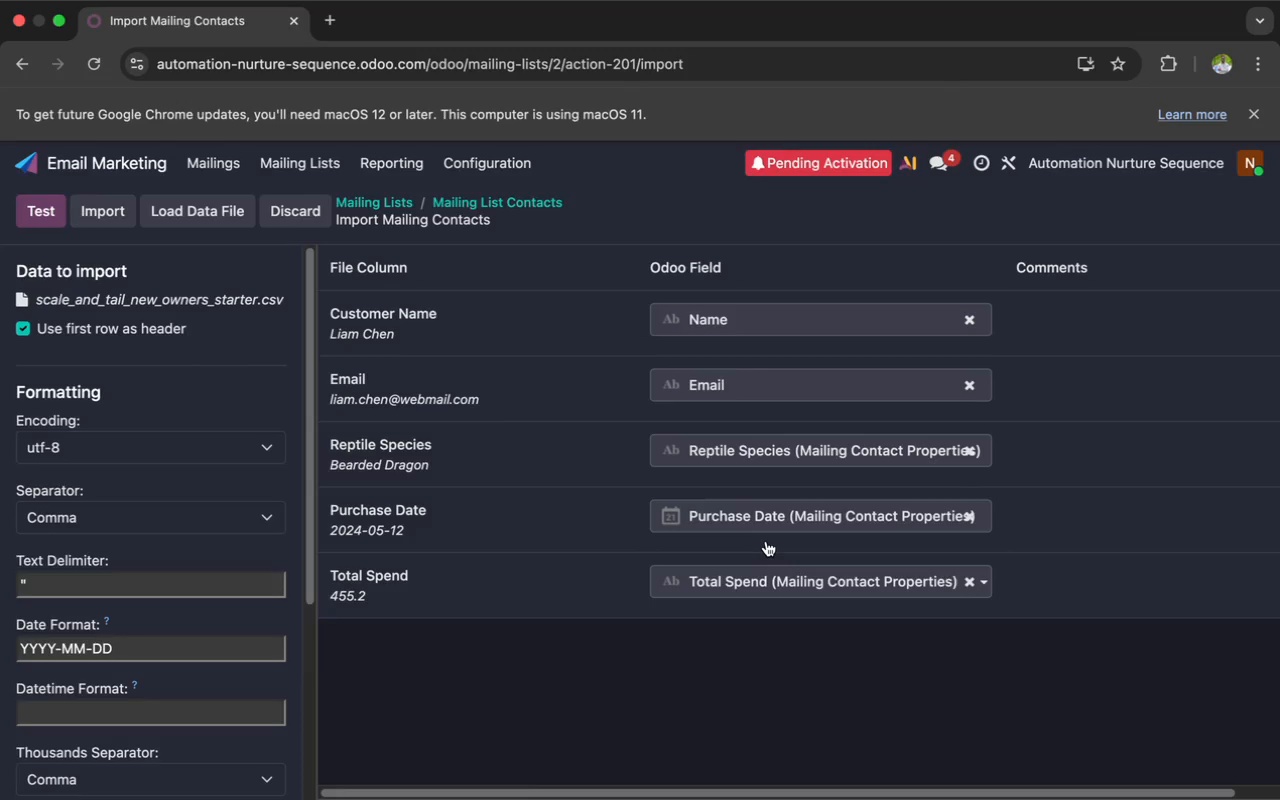 
left_click([30, 223])
 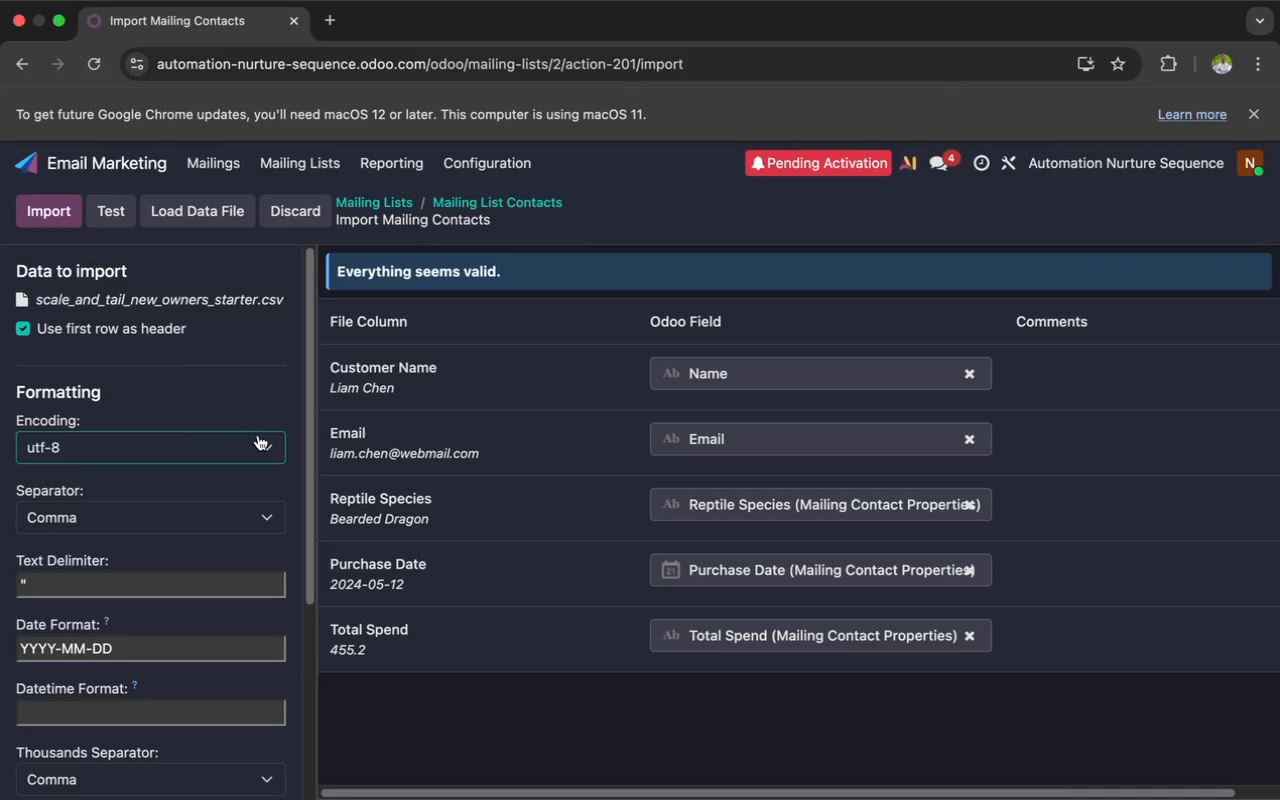 
wait(6.22)
 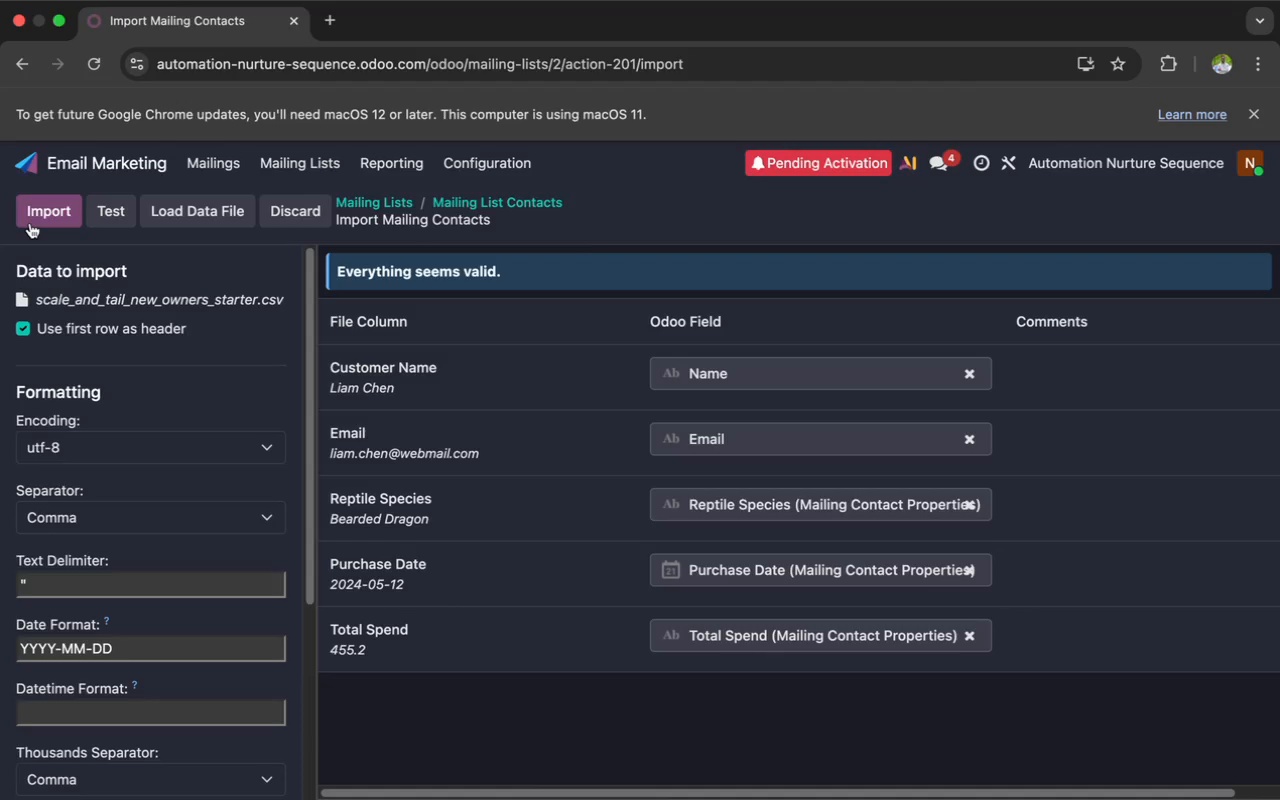 
left_click([63, 218])
 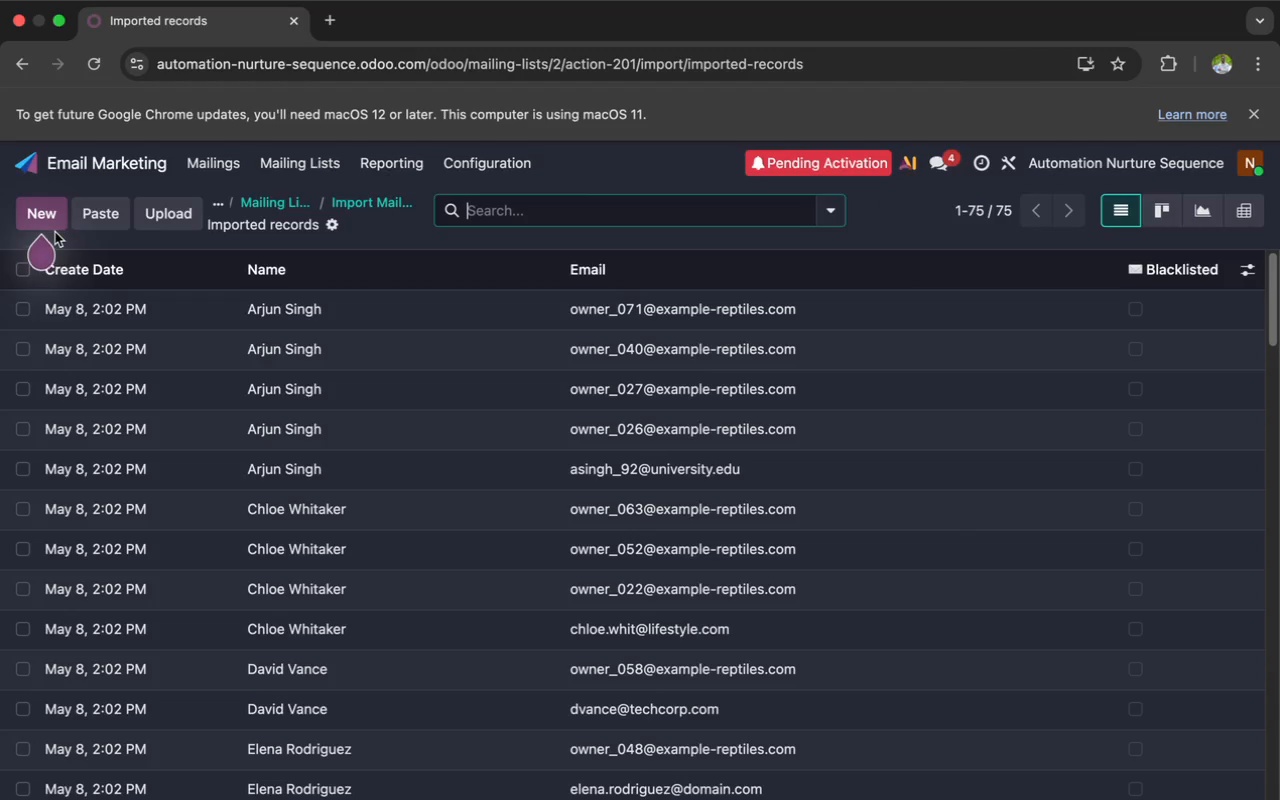 
wait(10.53)
 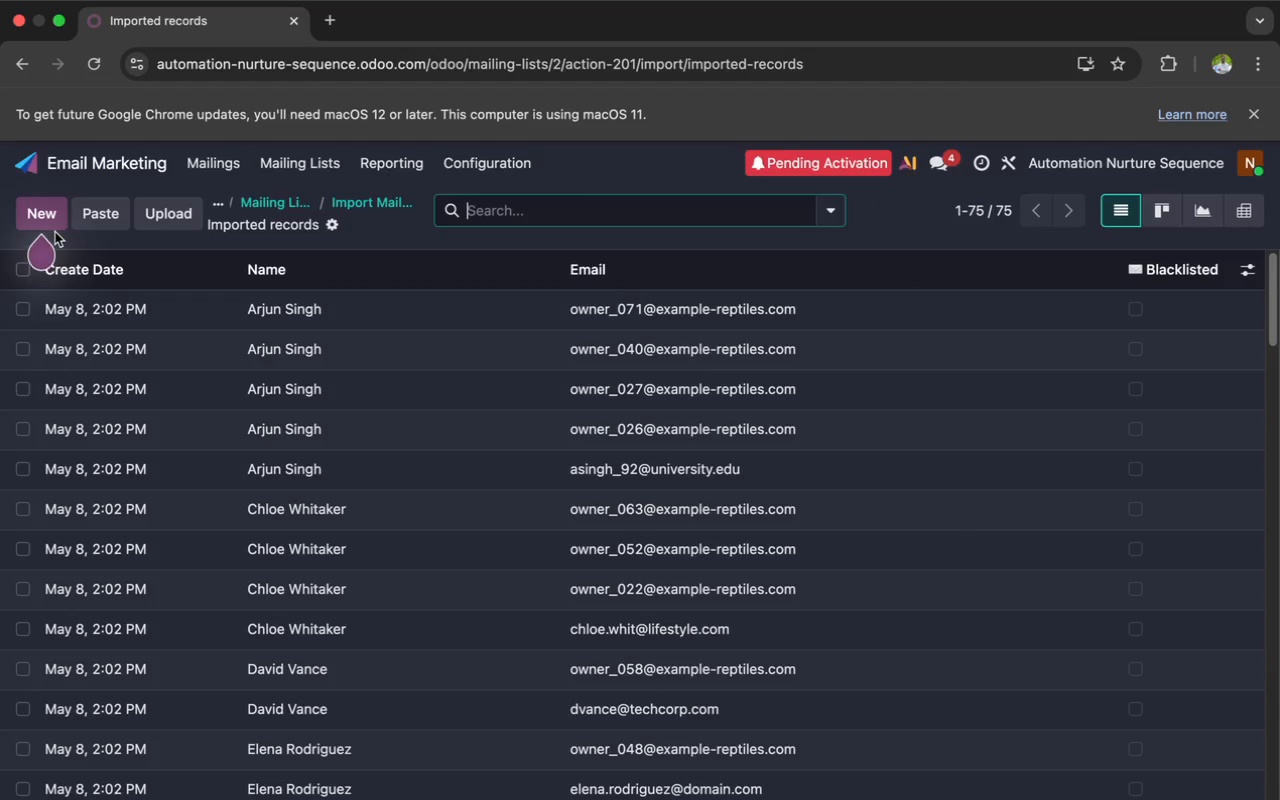 
left_click([1247, 261])
 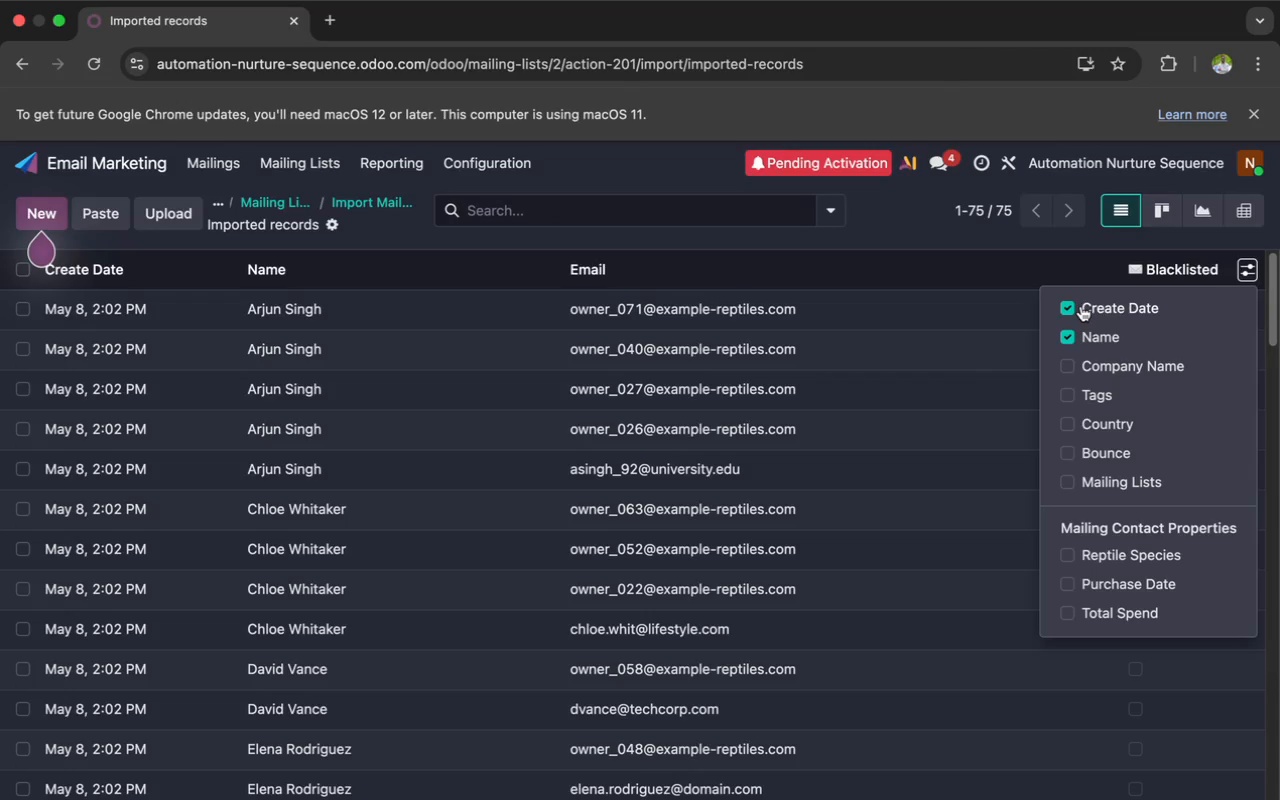 
left_click([1069, 306])
 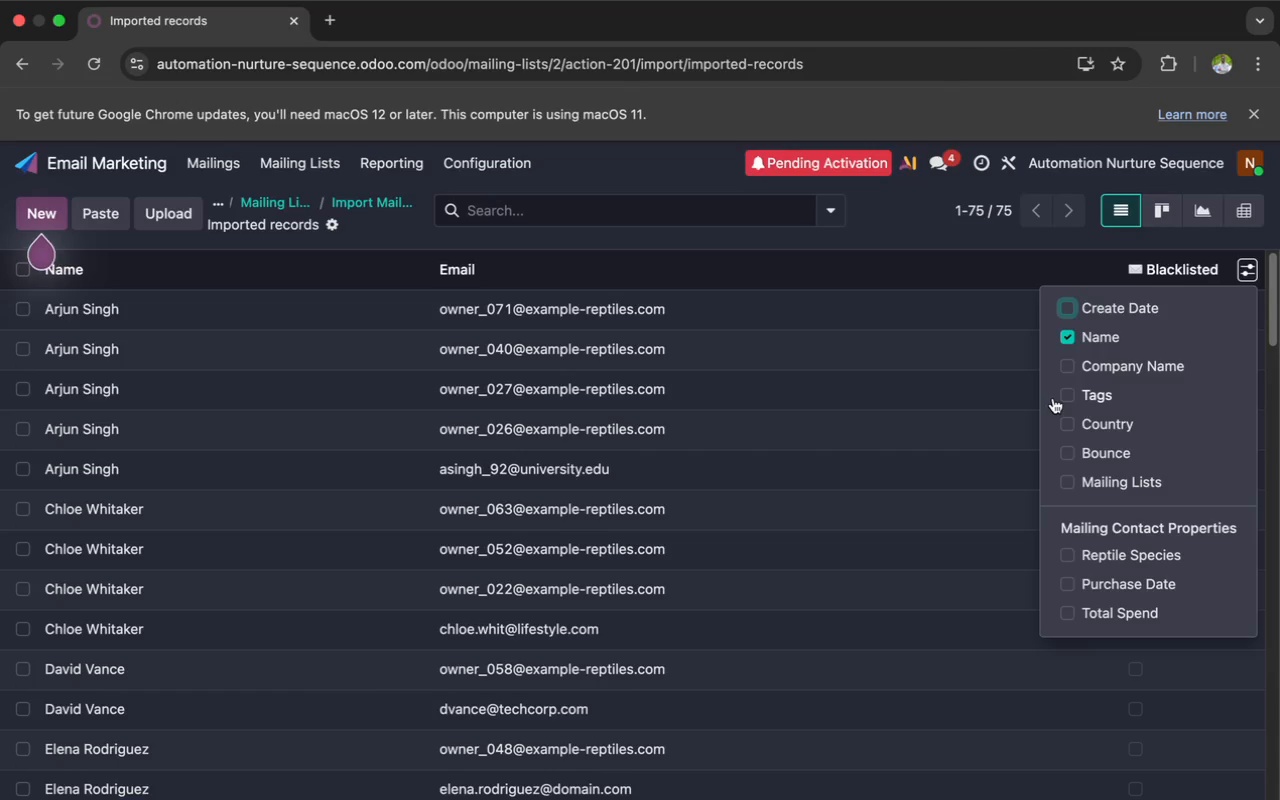 
wait(25.49)
 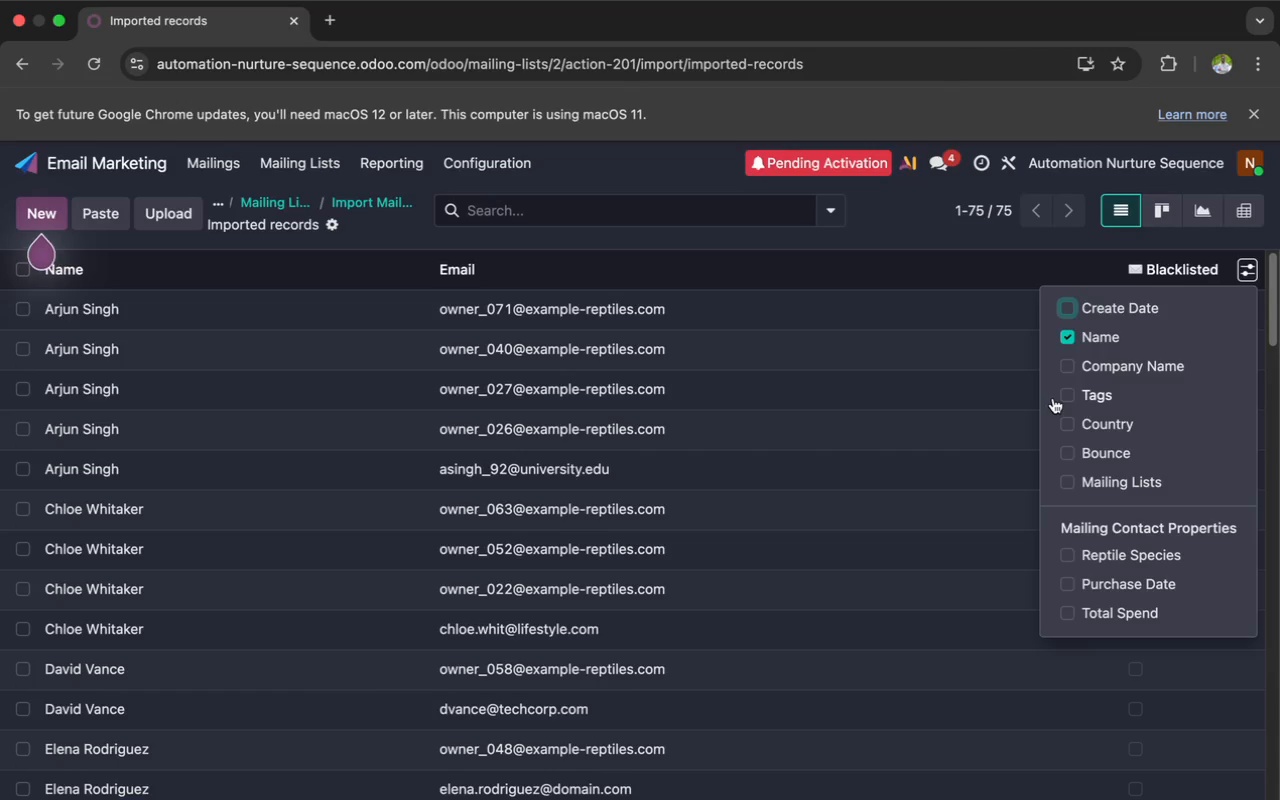 
scroll: coordinate [1119, 576], scroll_direction: up, amount: 7.0
 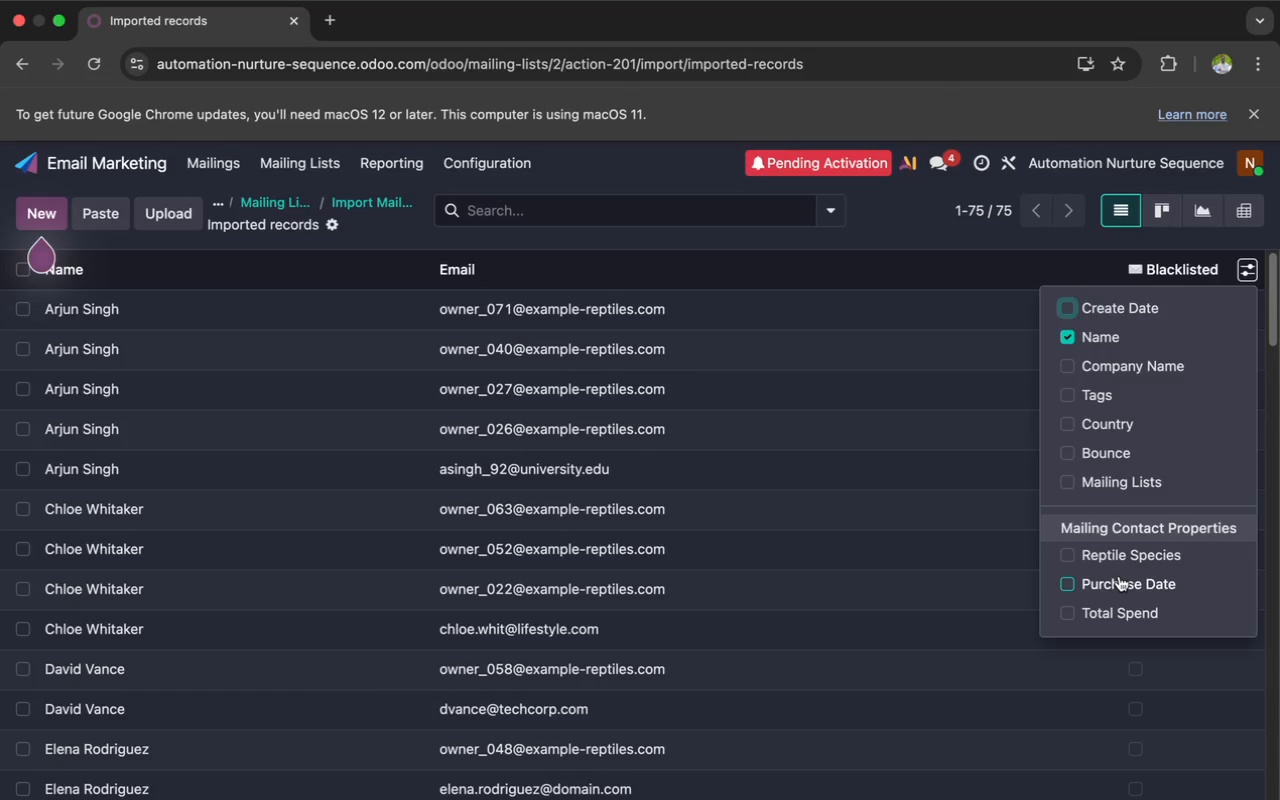 
left_click([1068, 558])
 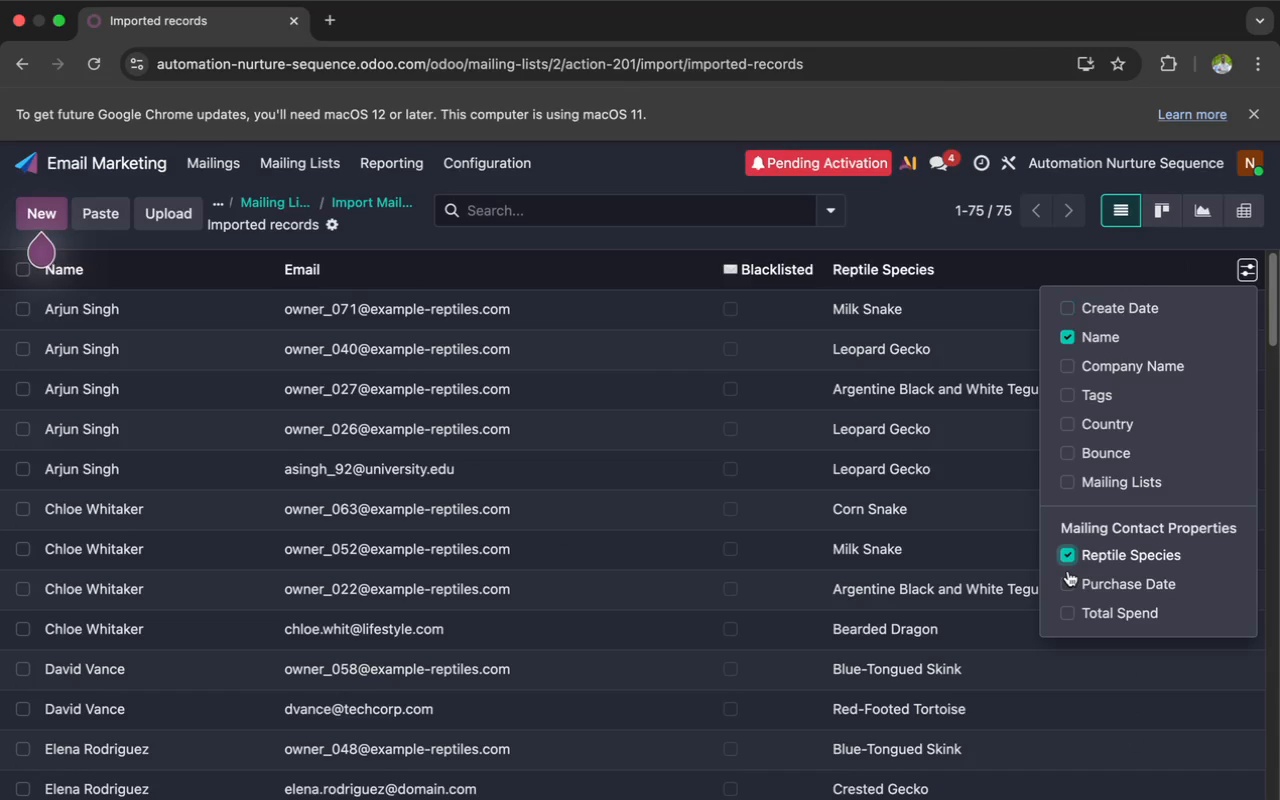 
left_click([1068, 571])
 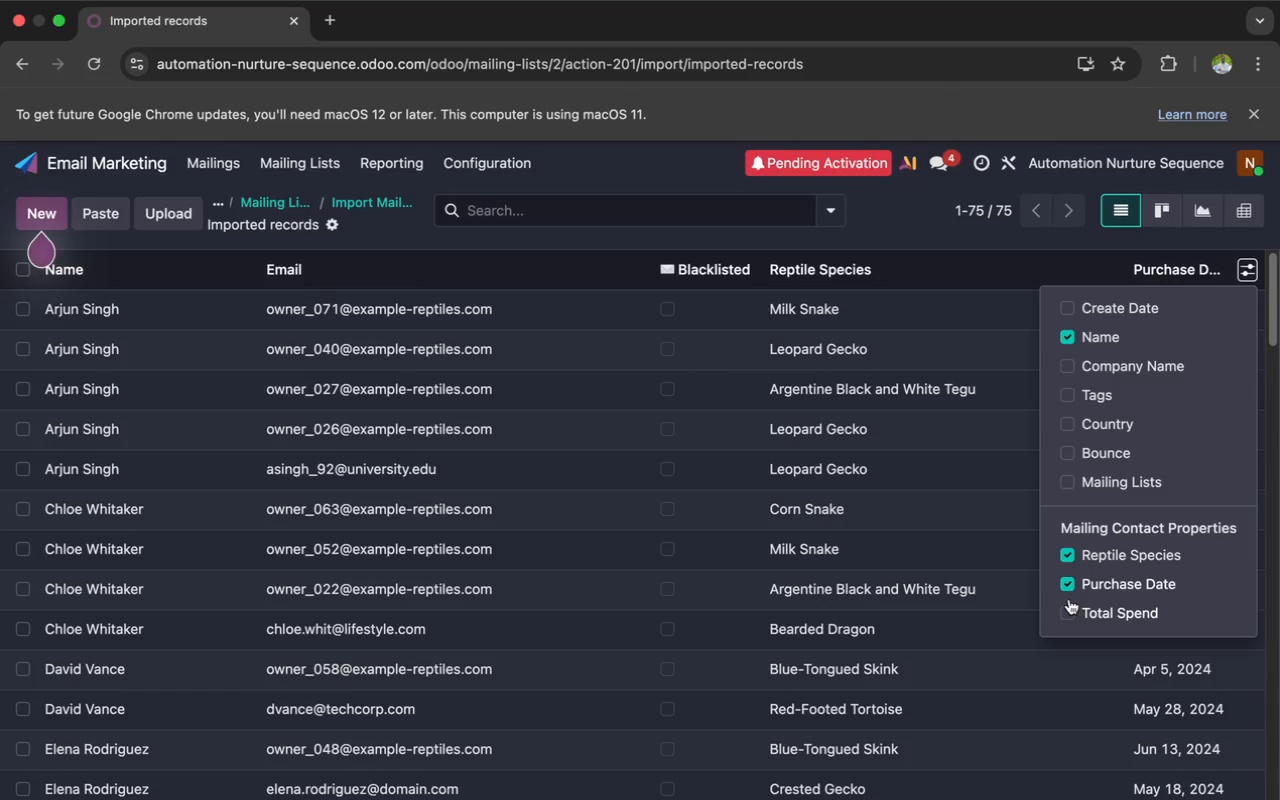 
left_click([1069, 607])
 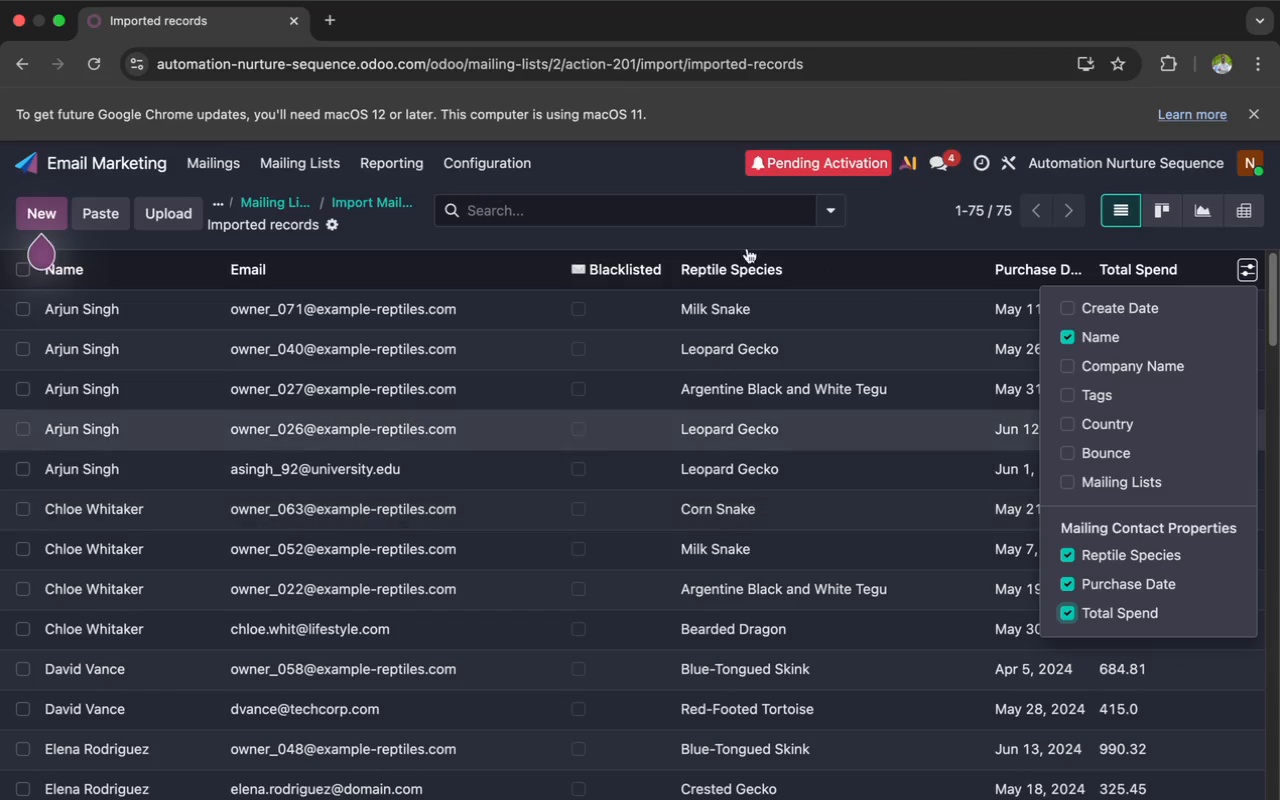 
left_click([646, 175])
 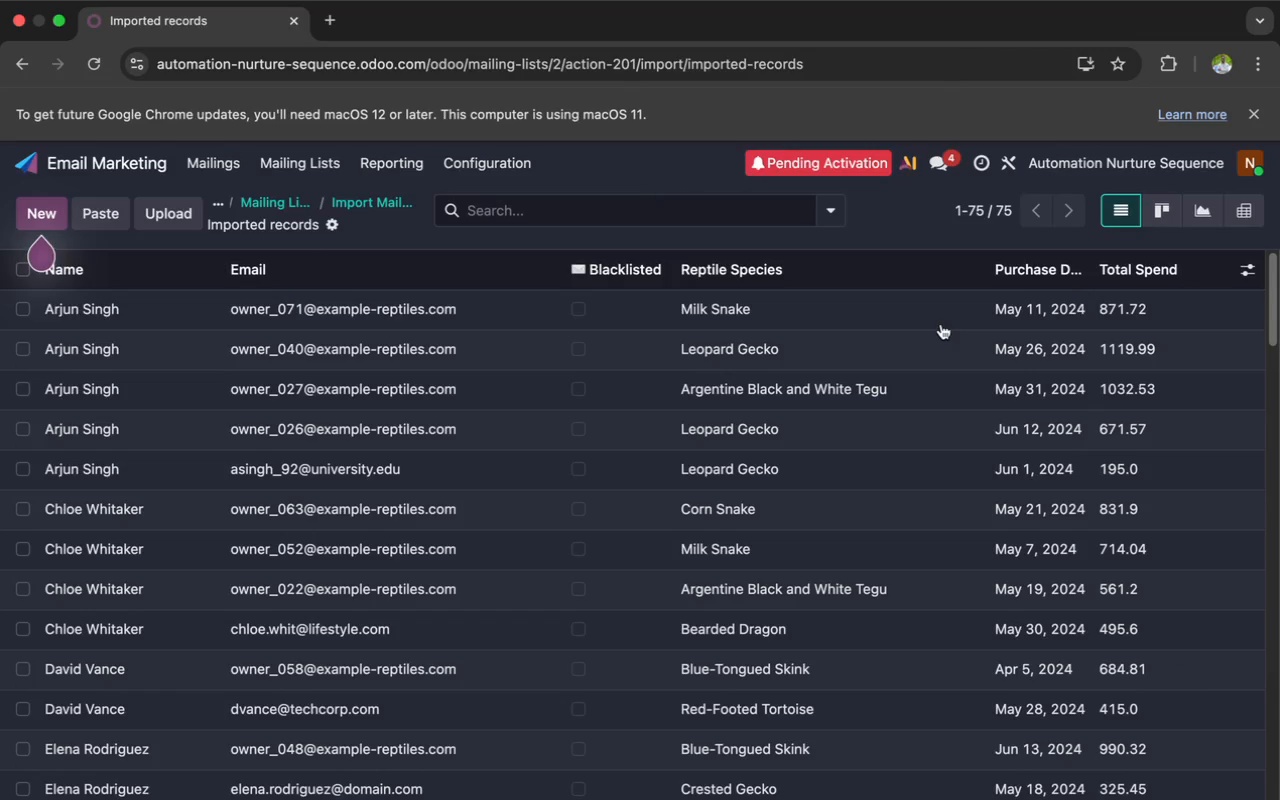 
mouse_move([754, 457])
 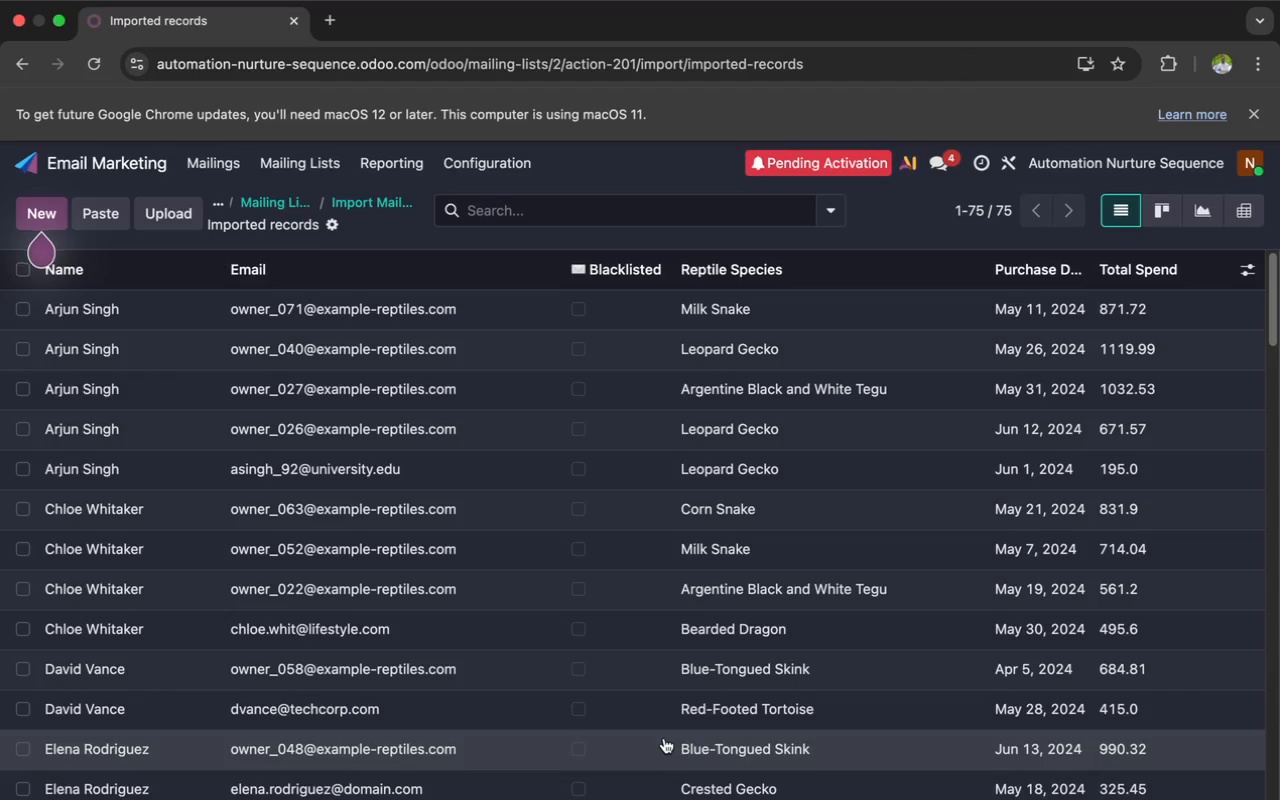 
wait(15.22)
 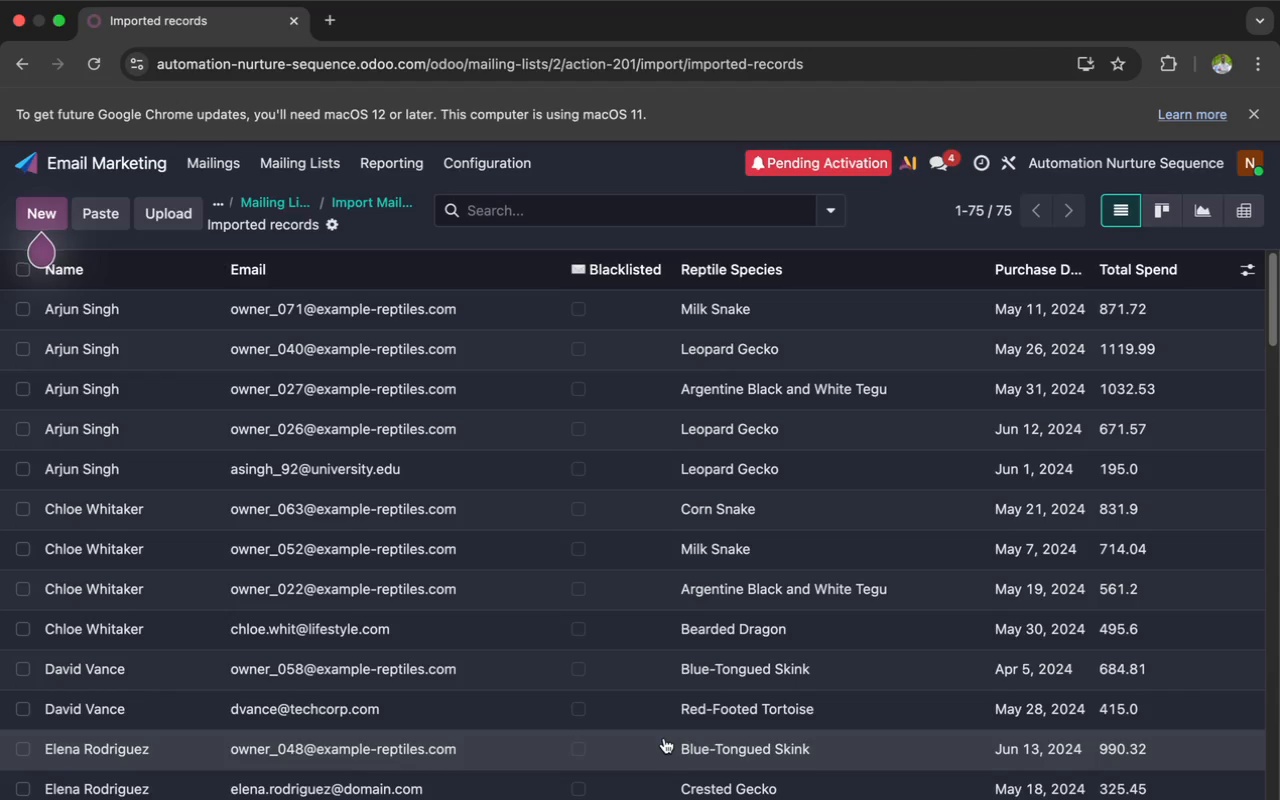 
scroll: coordinate [585, 708], scroll_direction: down, amount: 1.0
 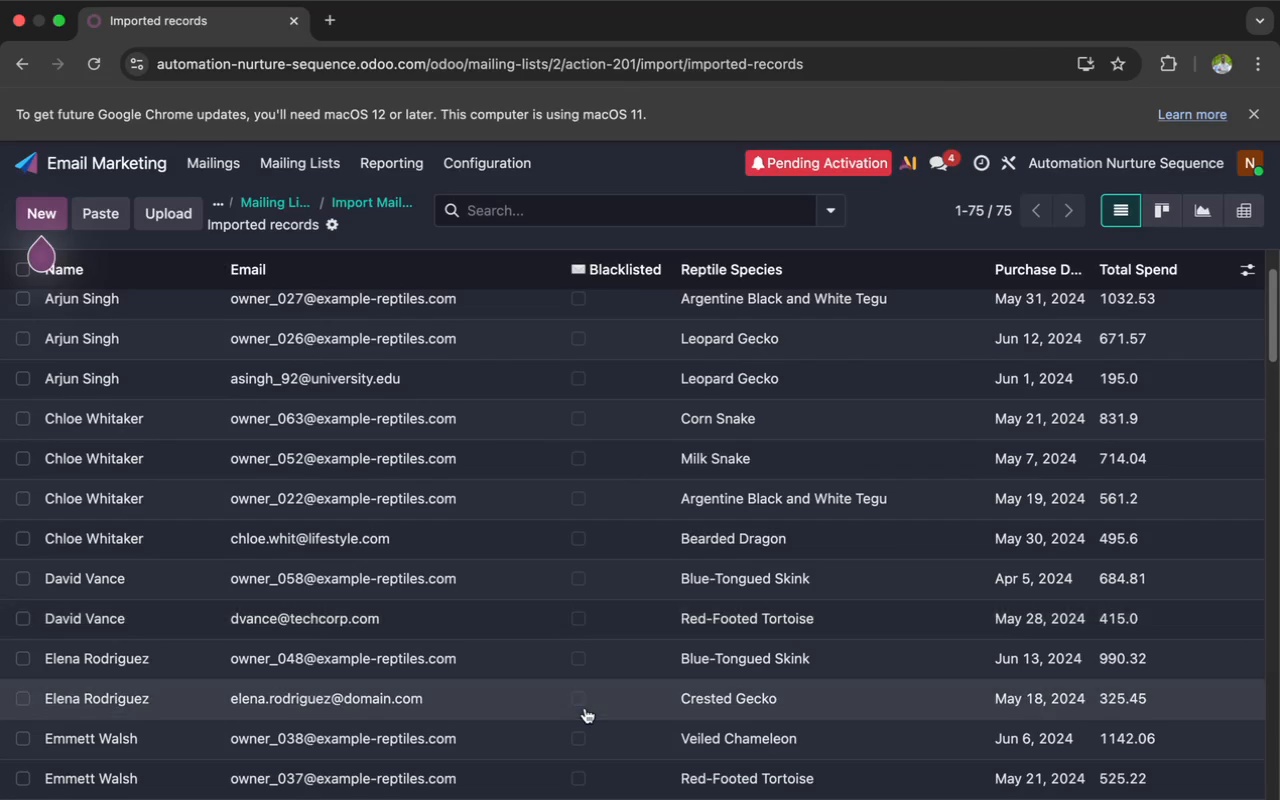 
scroll: coordinate [585, 708], scroll_direction: up, amount: 14.0
 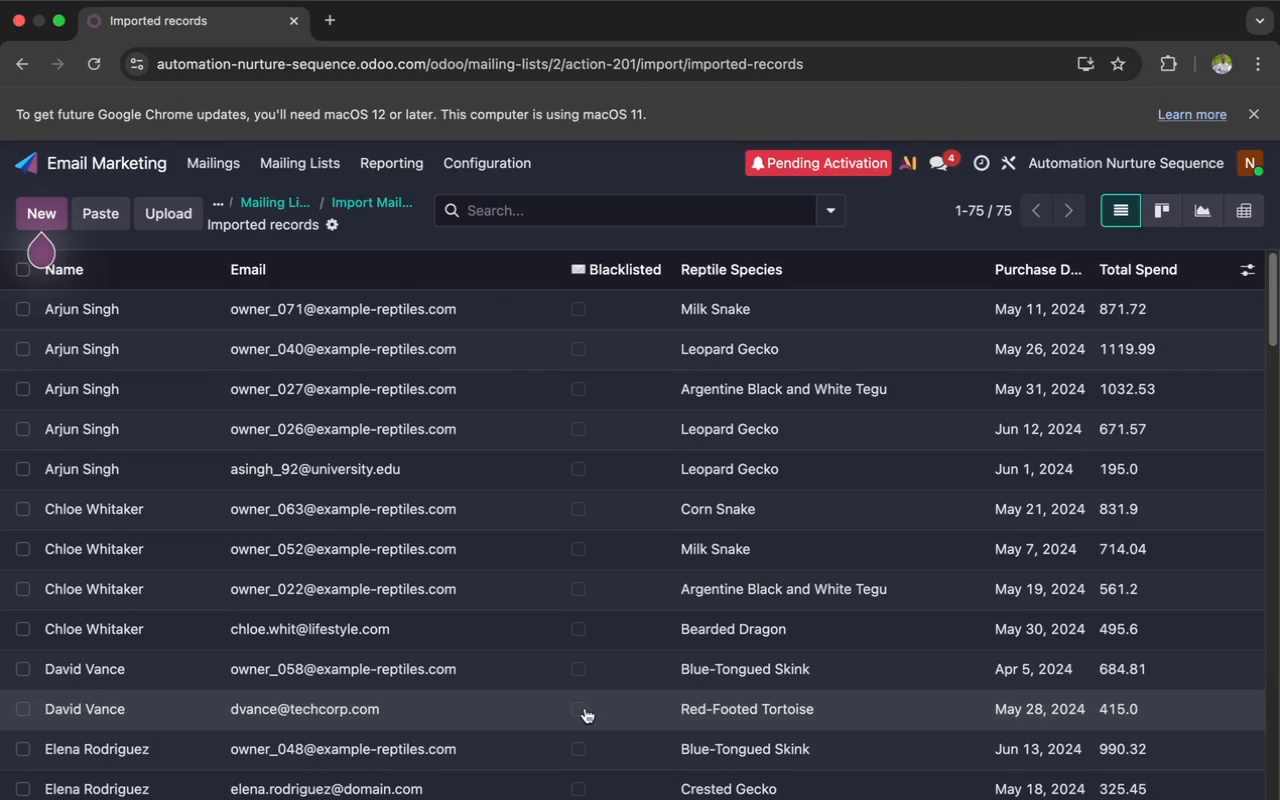 
wait(10.23)
 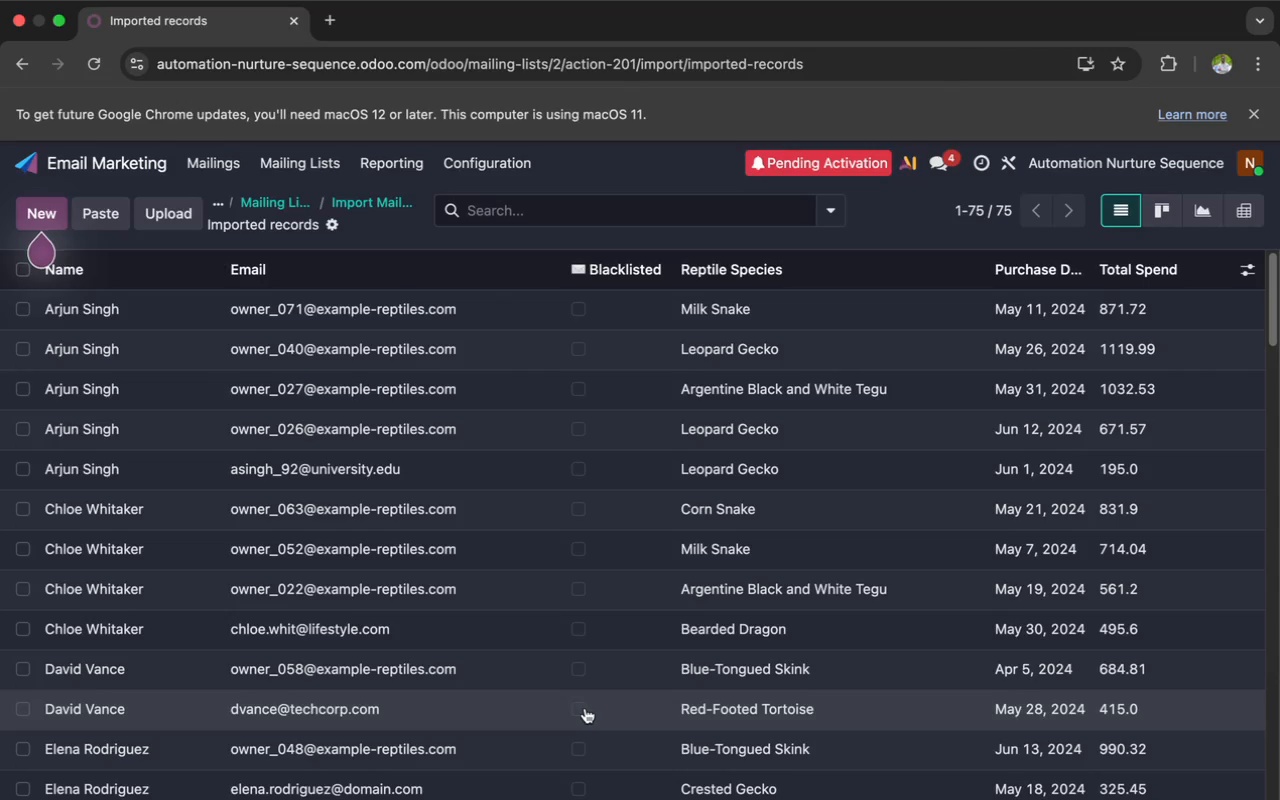 
scroll: coordinate [585, 708], scroll_direction: down, amount: 2.0
 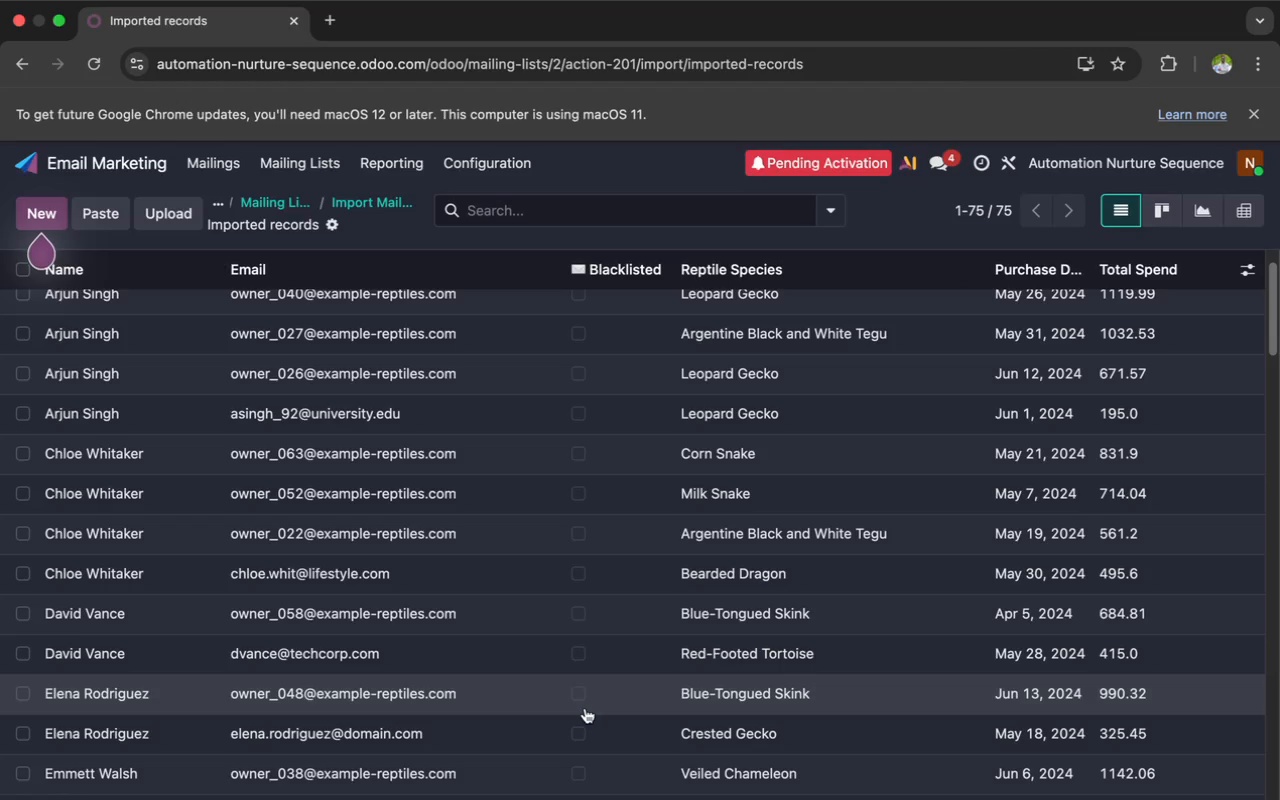 
wait(9.88)
 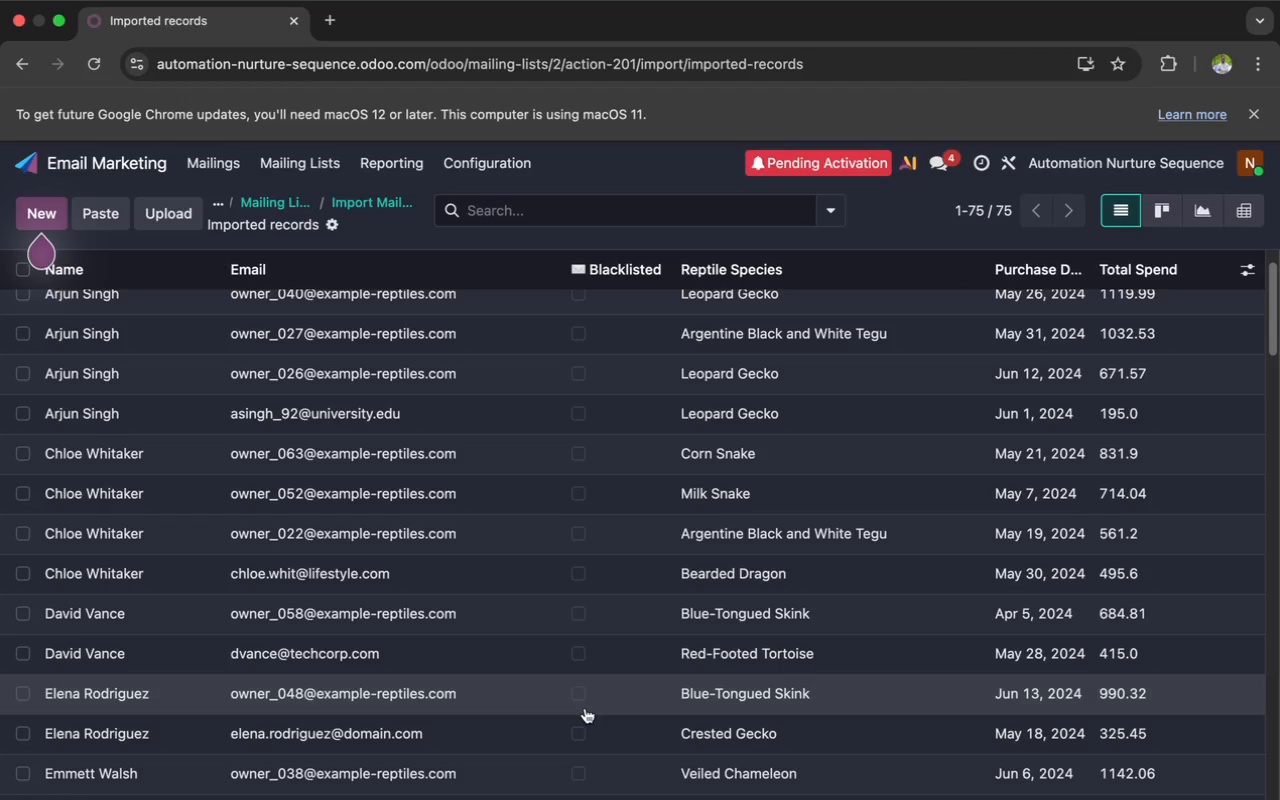 
scroll: coordinate [585, 708], scroll_direction: down, amount: 9.0
 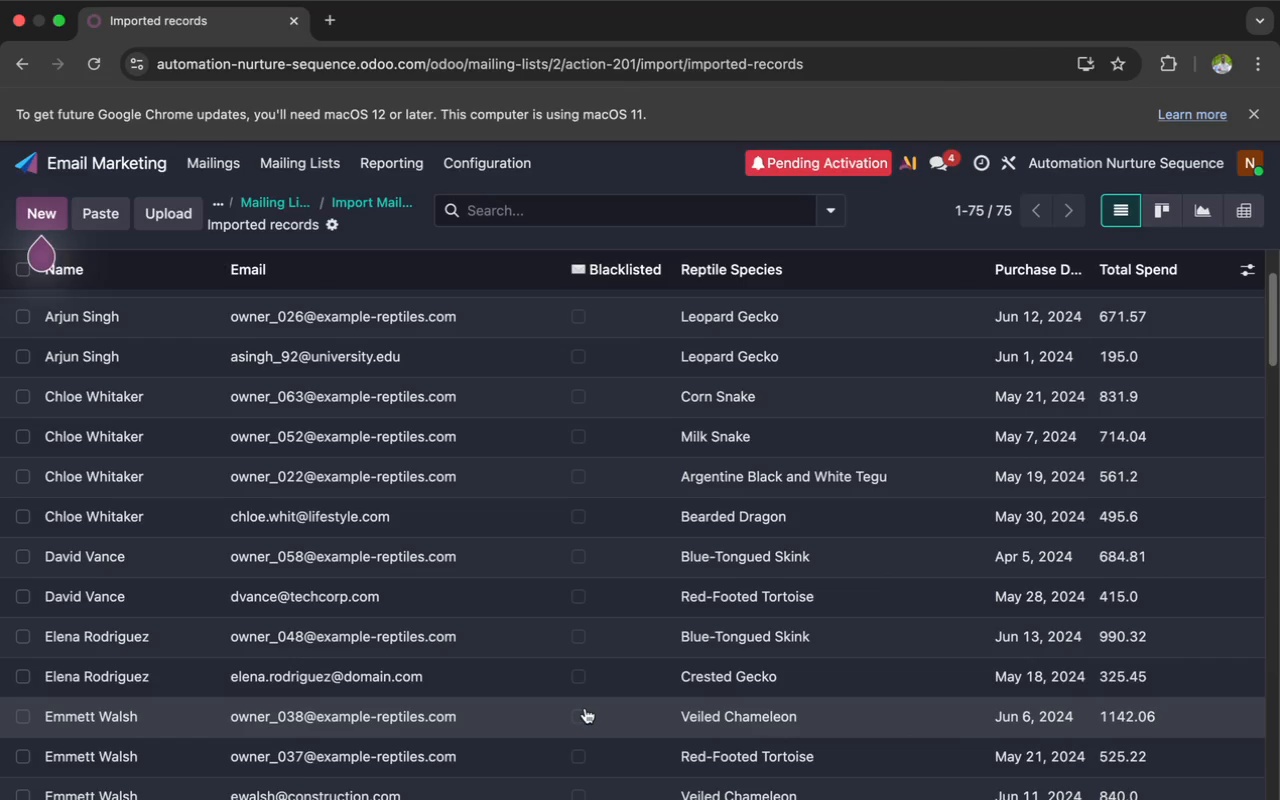 
wait(10.15)
 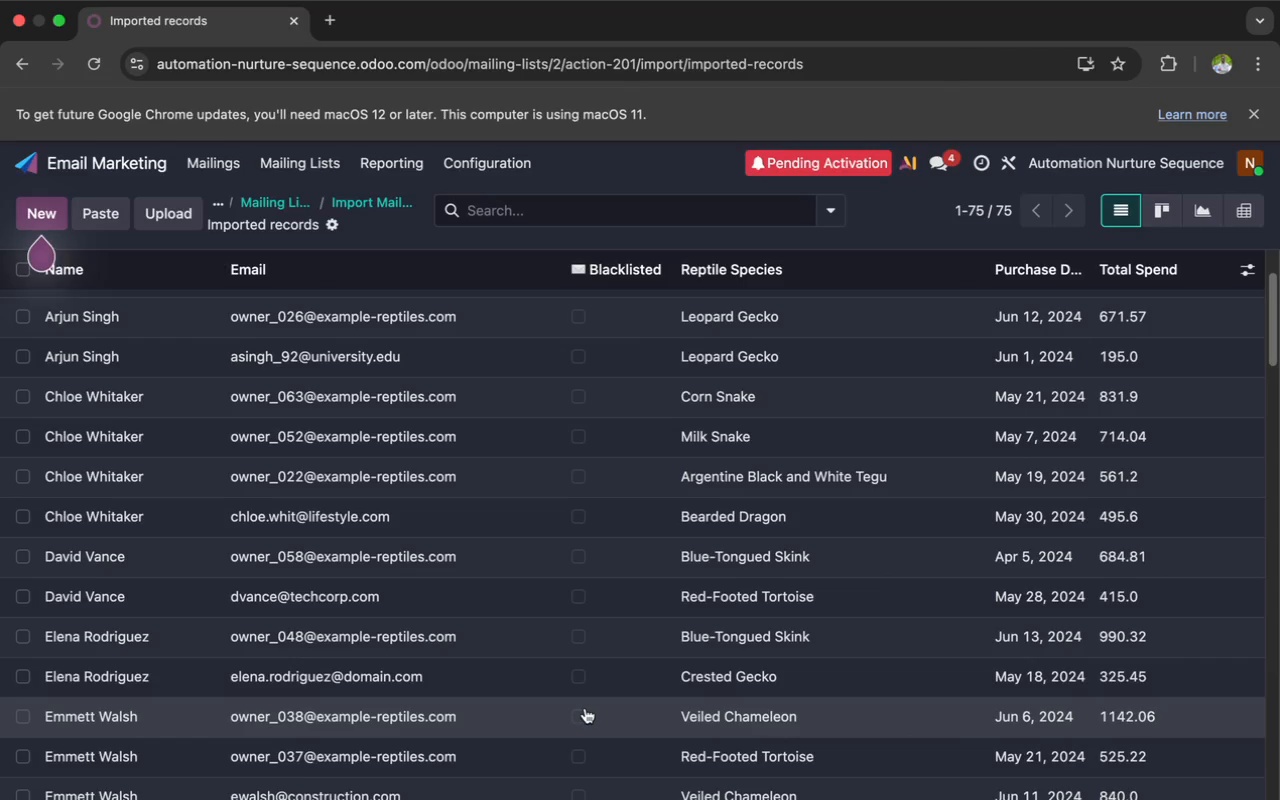 
scroll: coordinate [585, 708], scroll_direction: down, amount: 12.0
 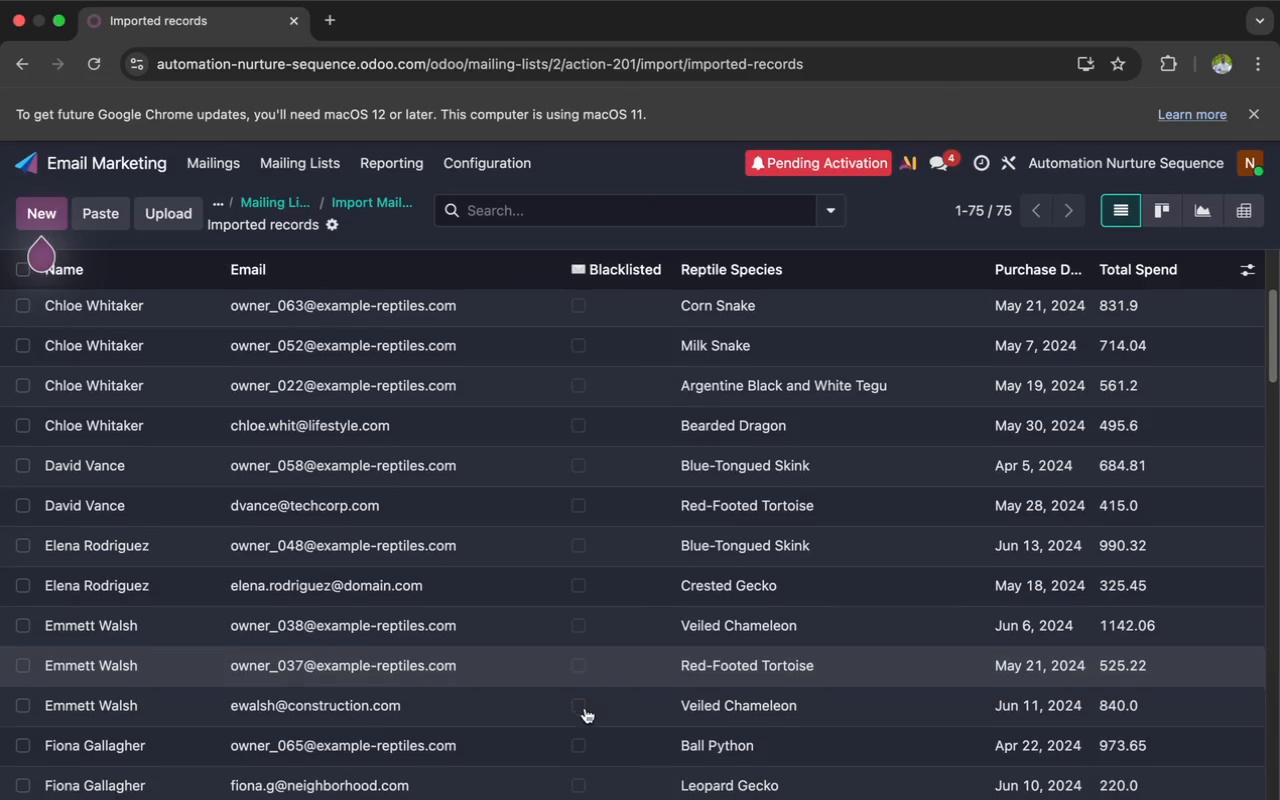 
scroll: coordinate [585, 708], scroll_direction: up, amount: 1.0
 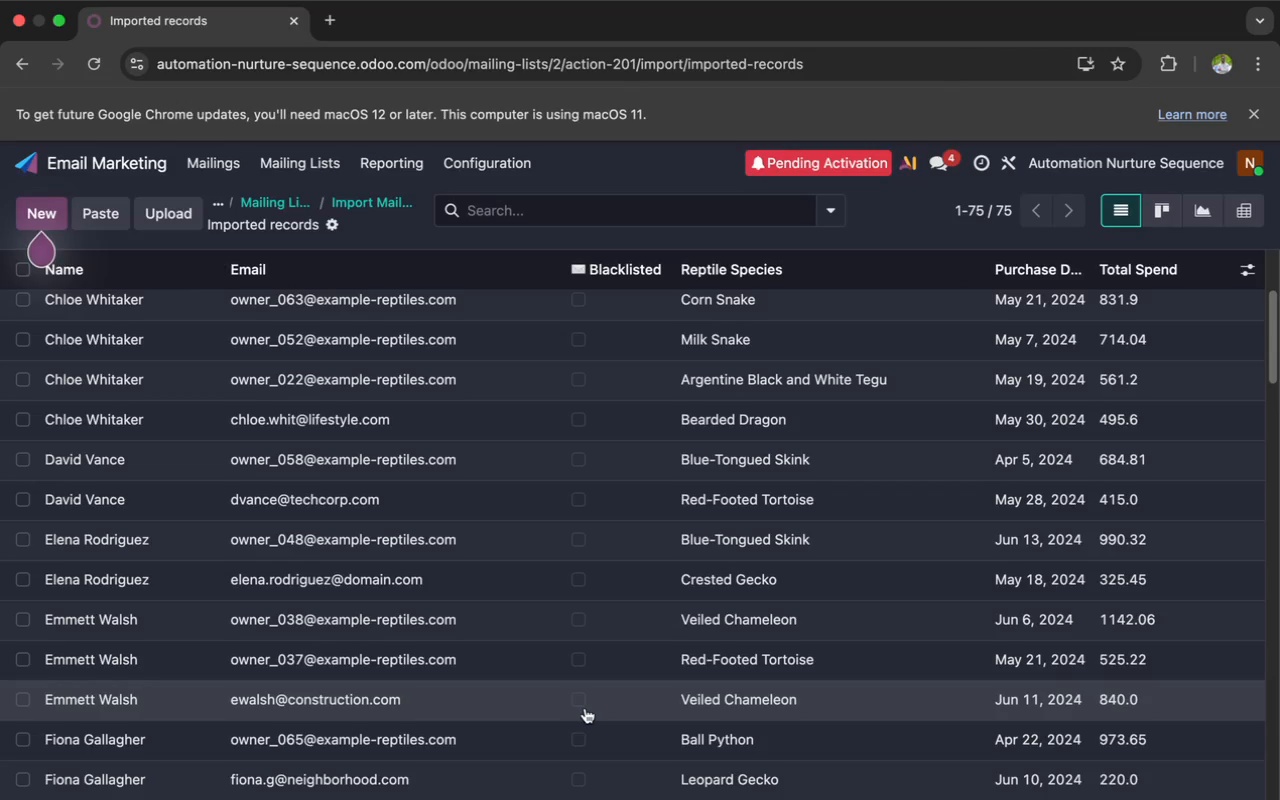 
wait(7.15)
 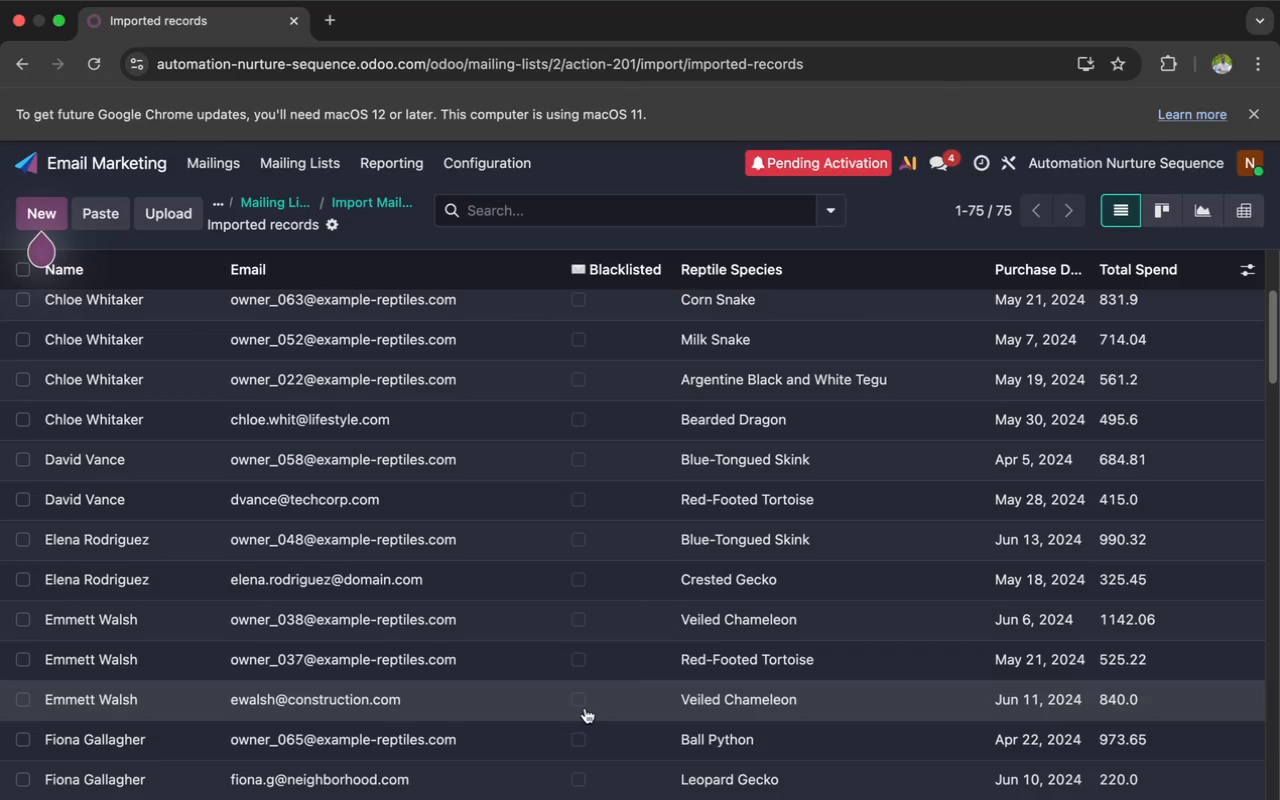 
left_click([301, 156])
 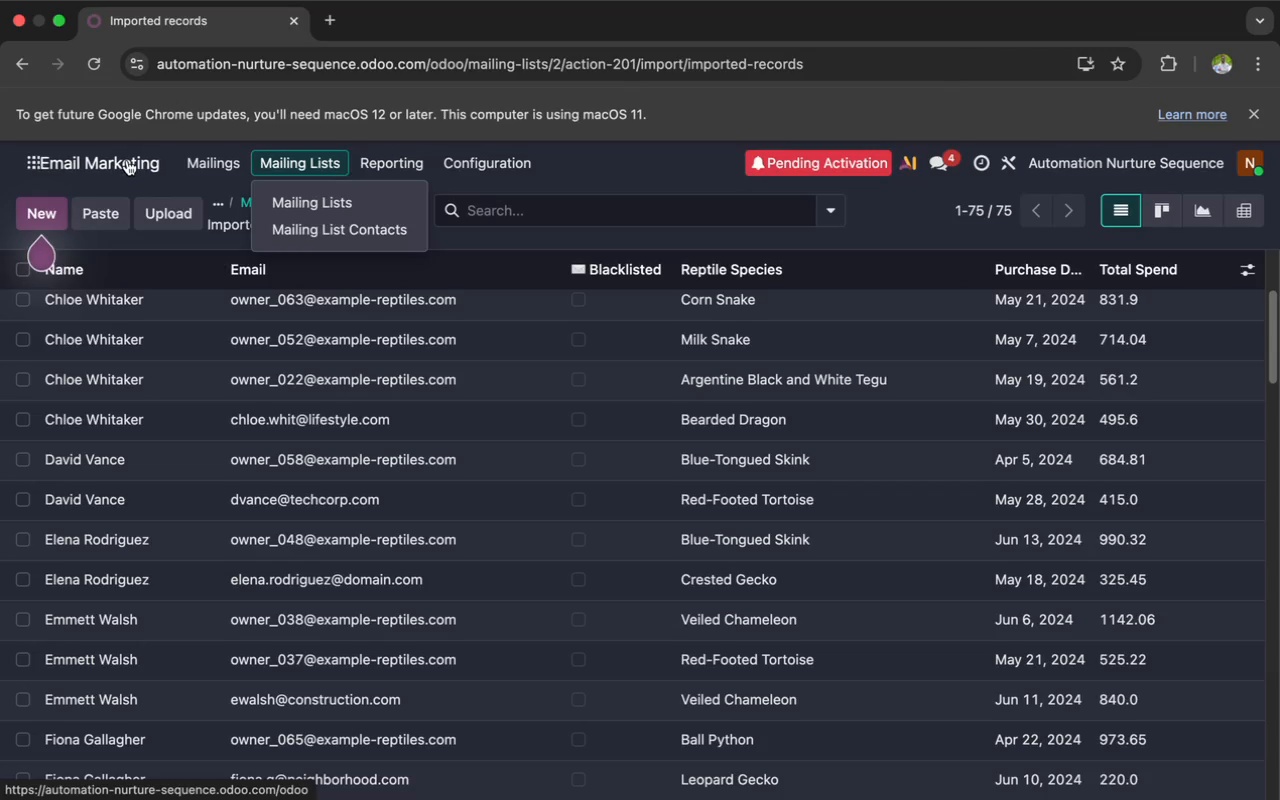 
left_click([127, 160])
 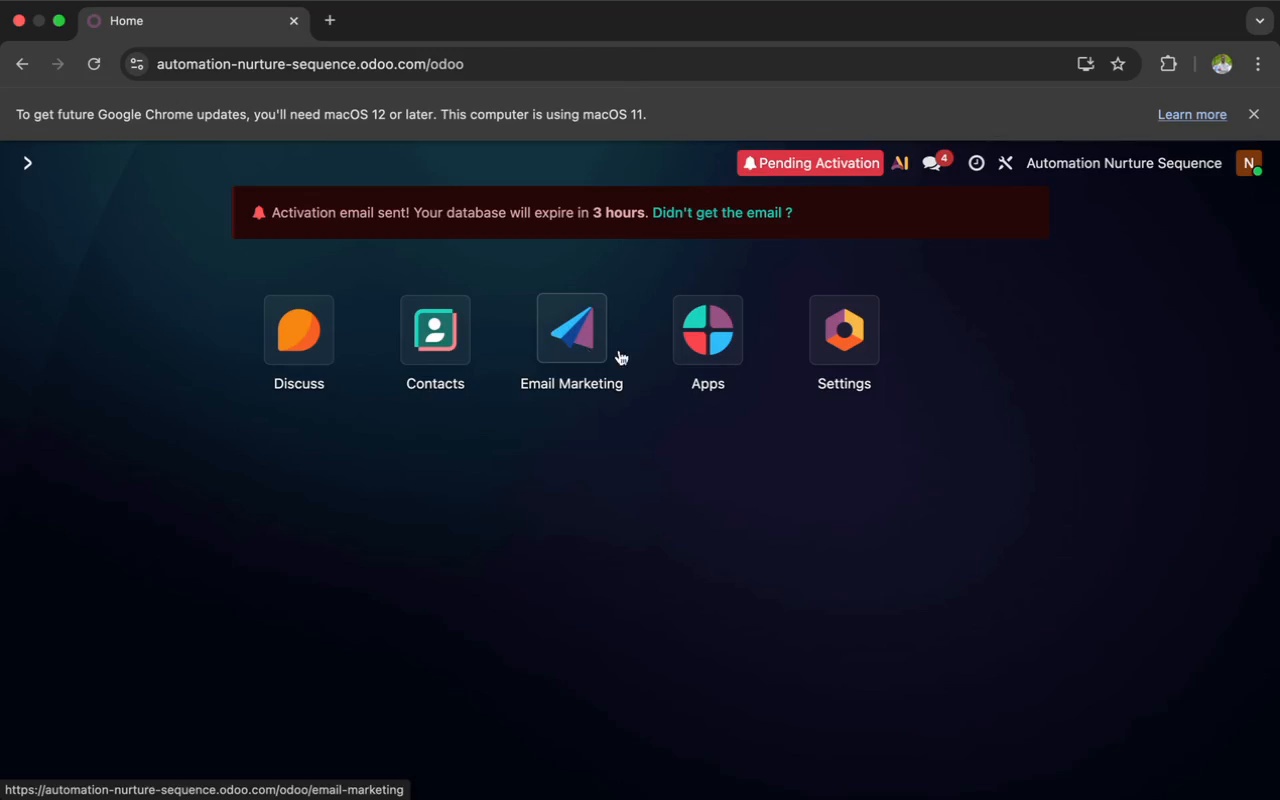 
left_click([709, 342])
 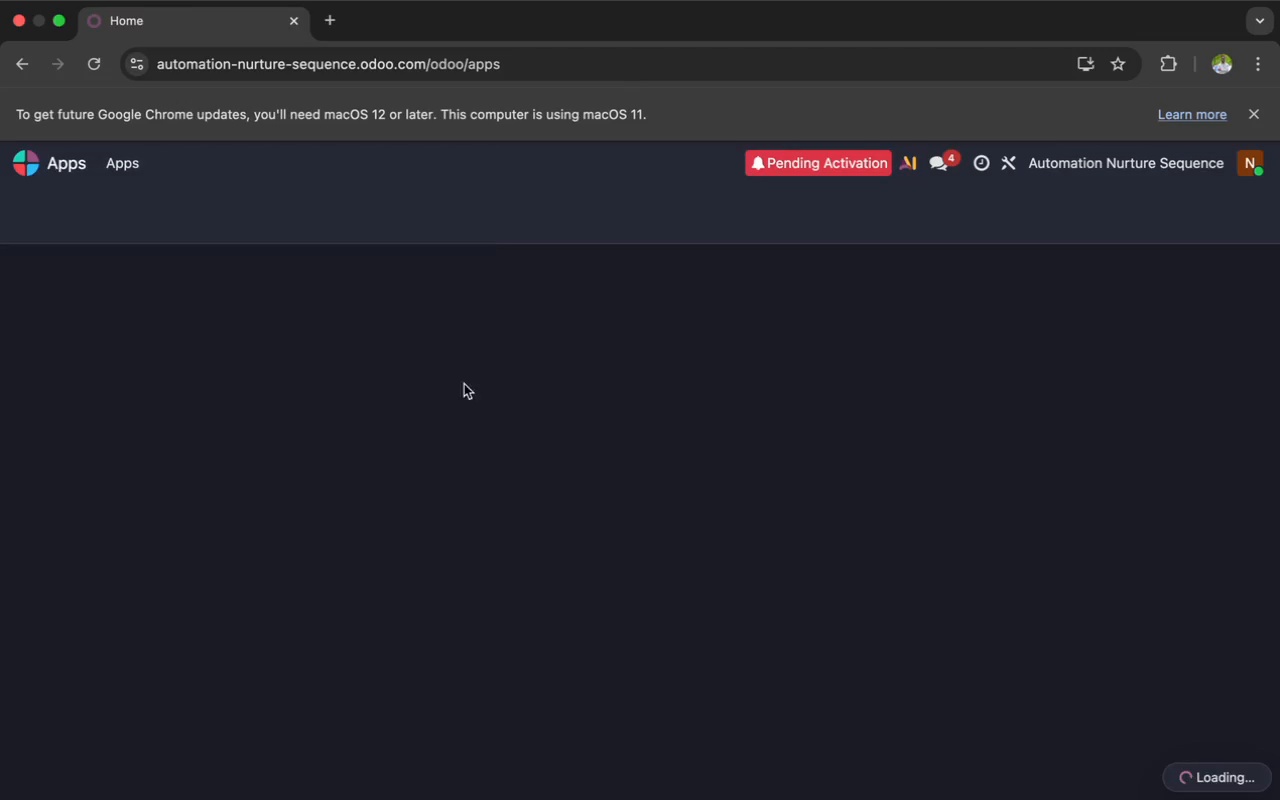 
scroll: coordinate [386, 459], scroll_direction: down, amount: 61.0
 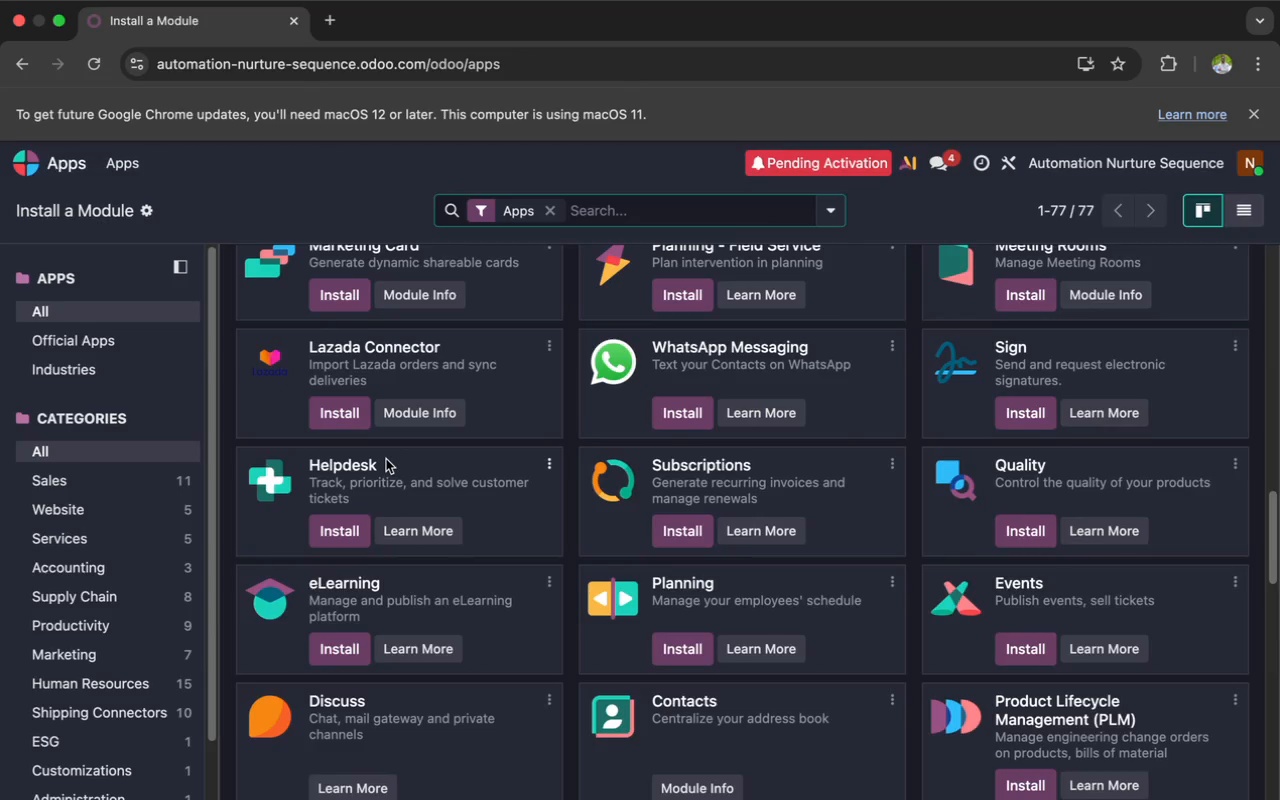 
left_click([348, 666])
 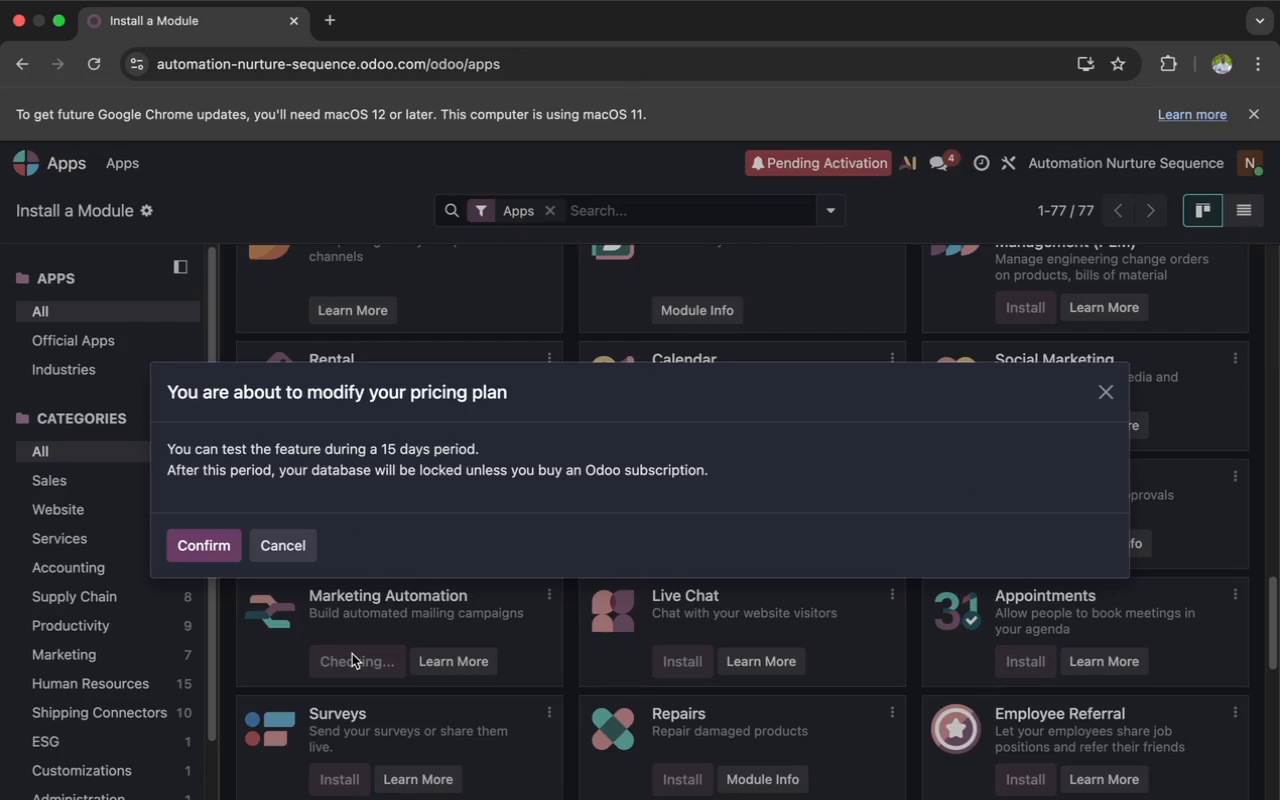 
wait(7.77)
 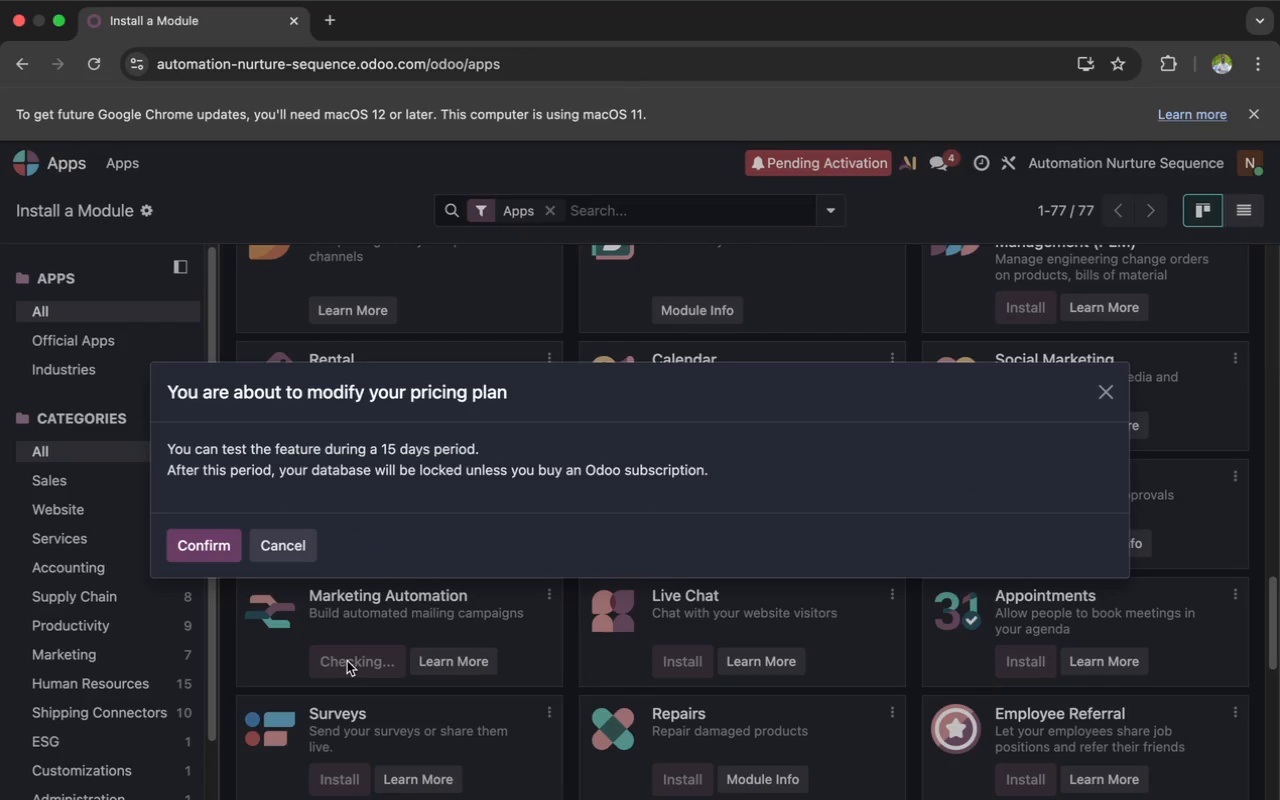 
left_click([198, 553])
 